 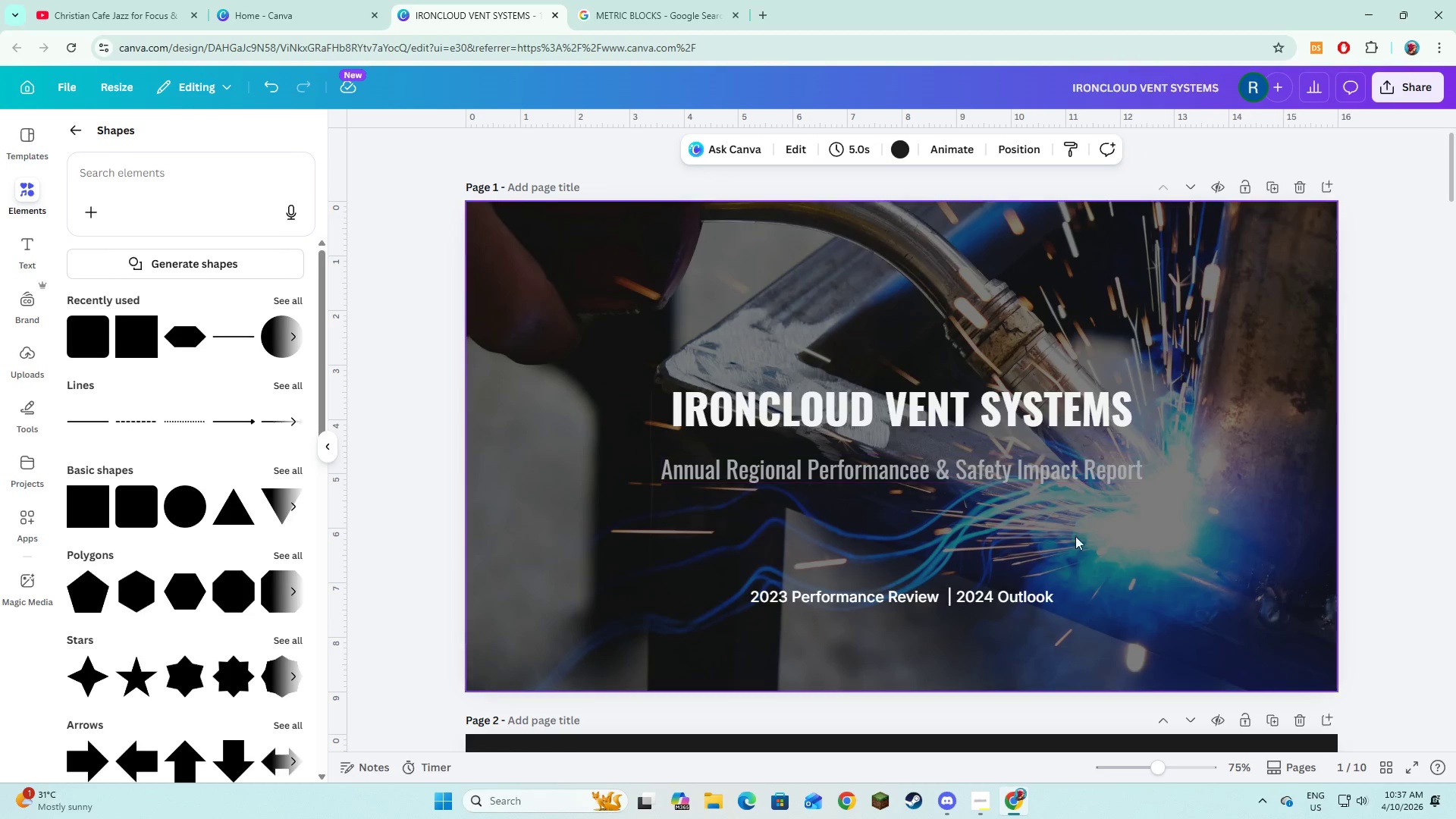 
left_click([785, 388])
 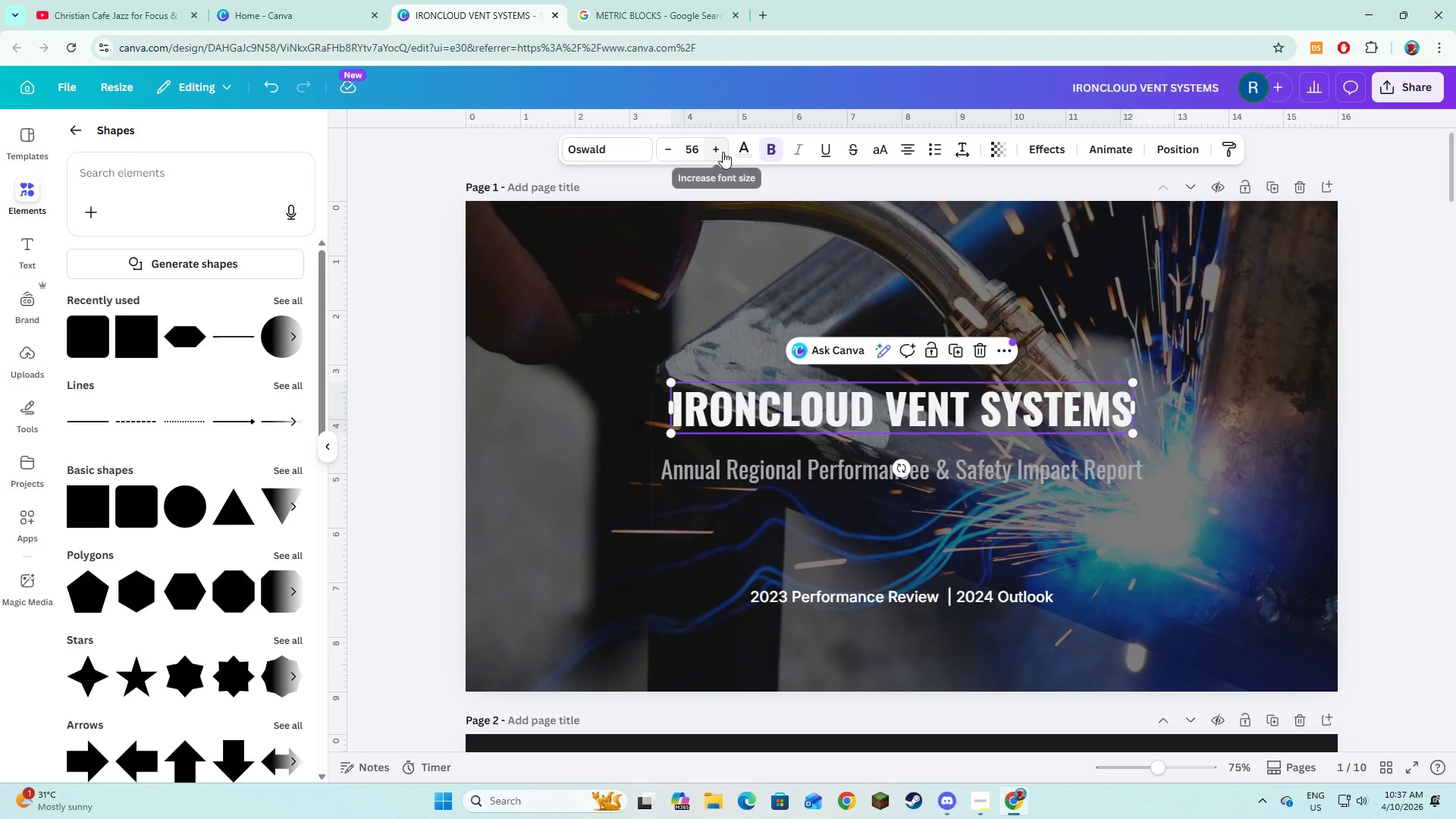 
double_click([723, 152])
 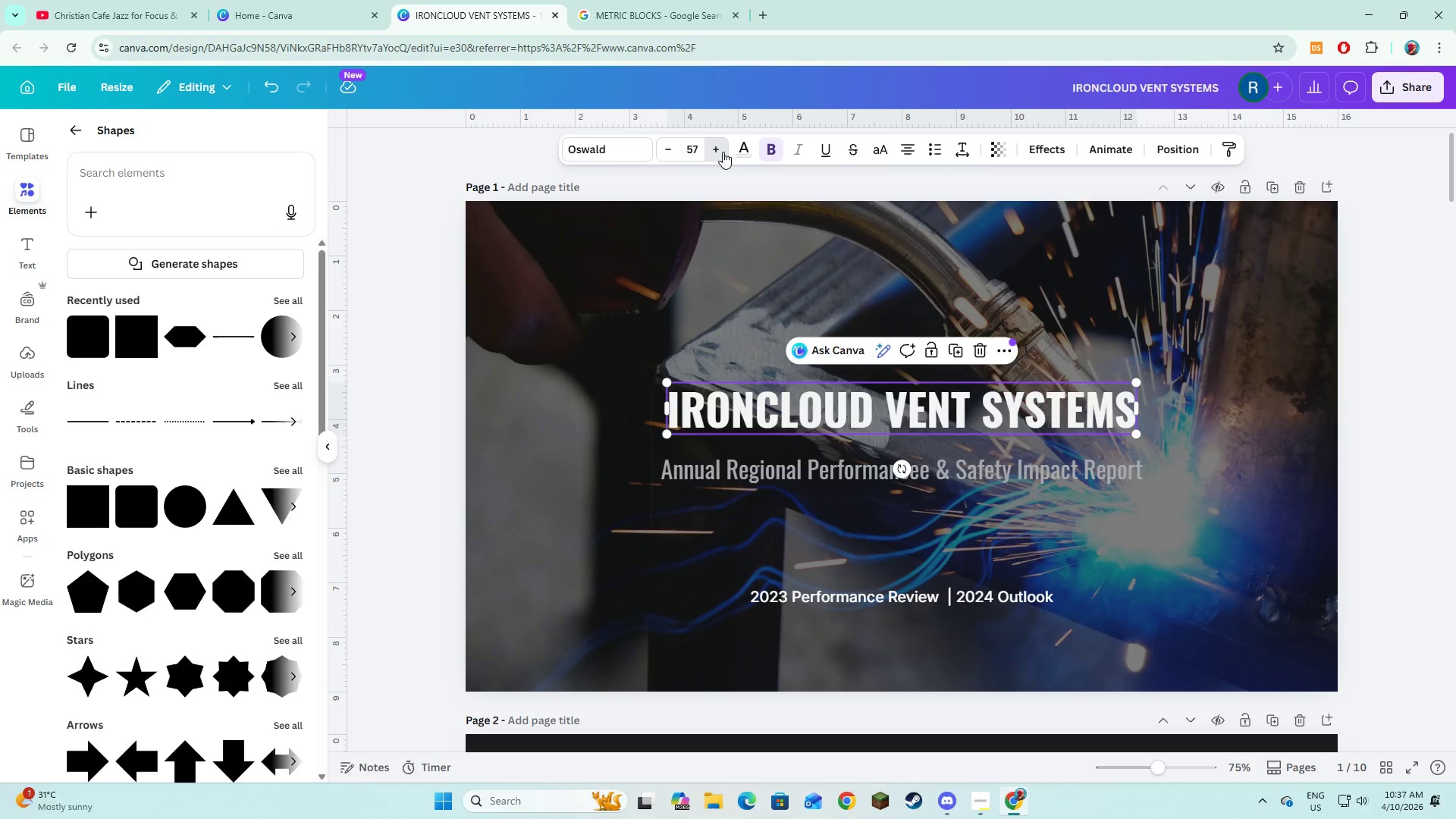 
triple_click([723, 152])
 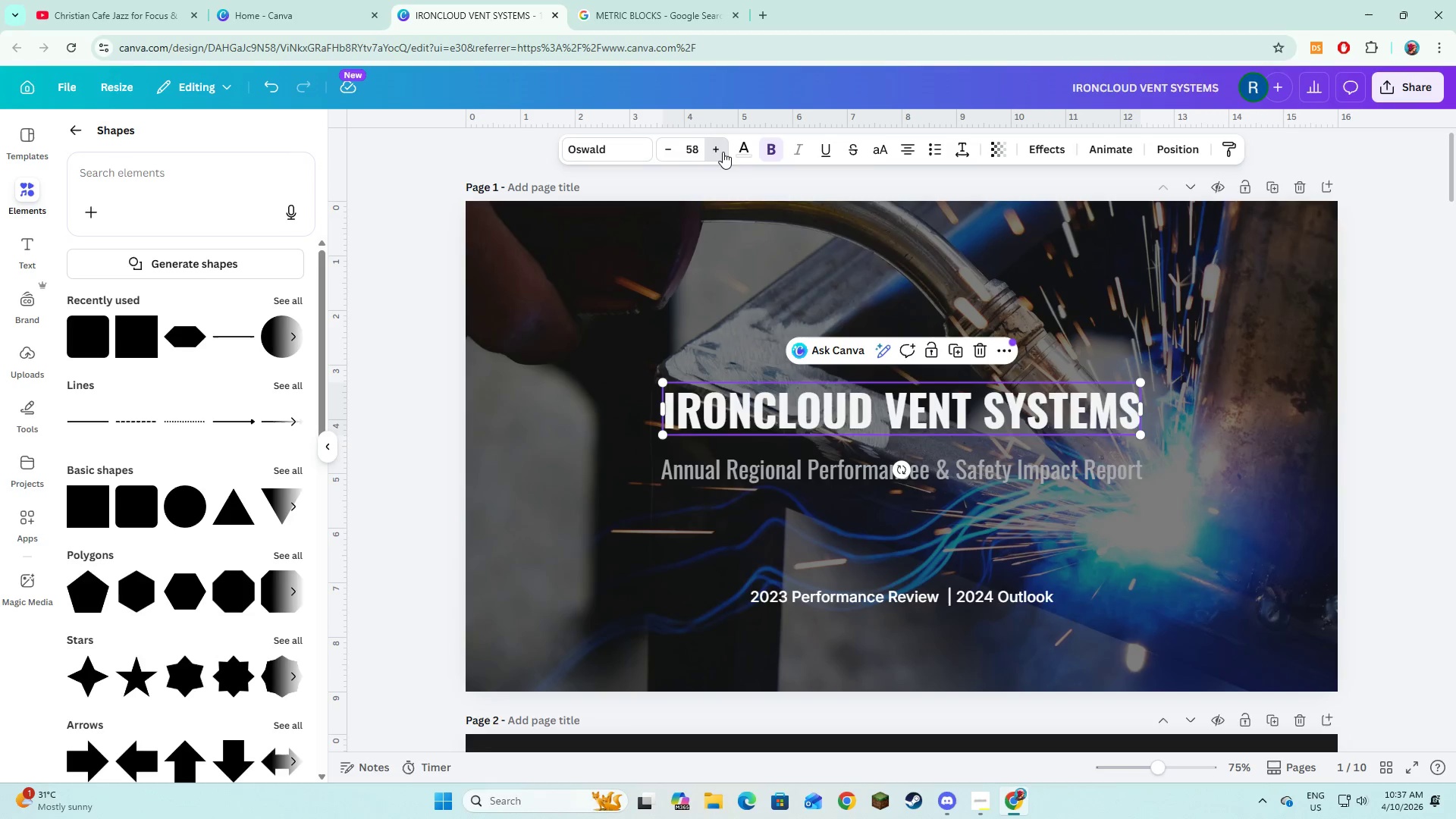 
triple_click([723, 152])
 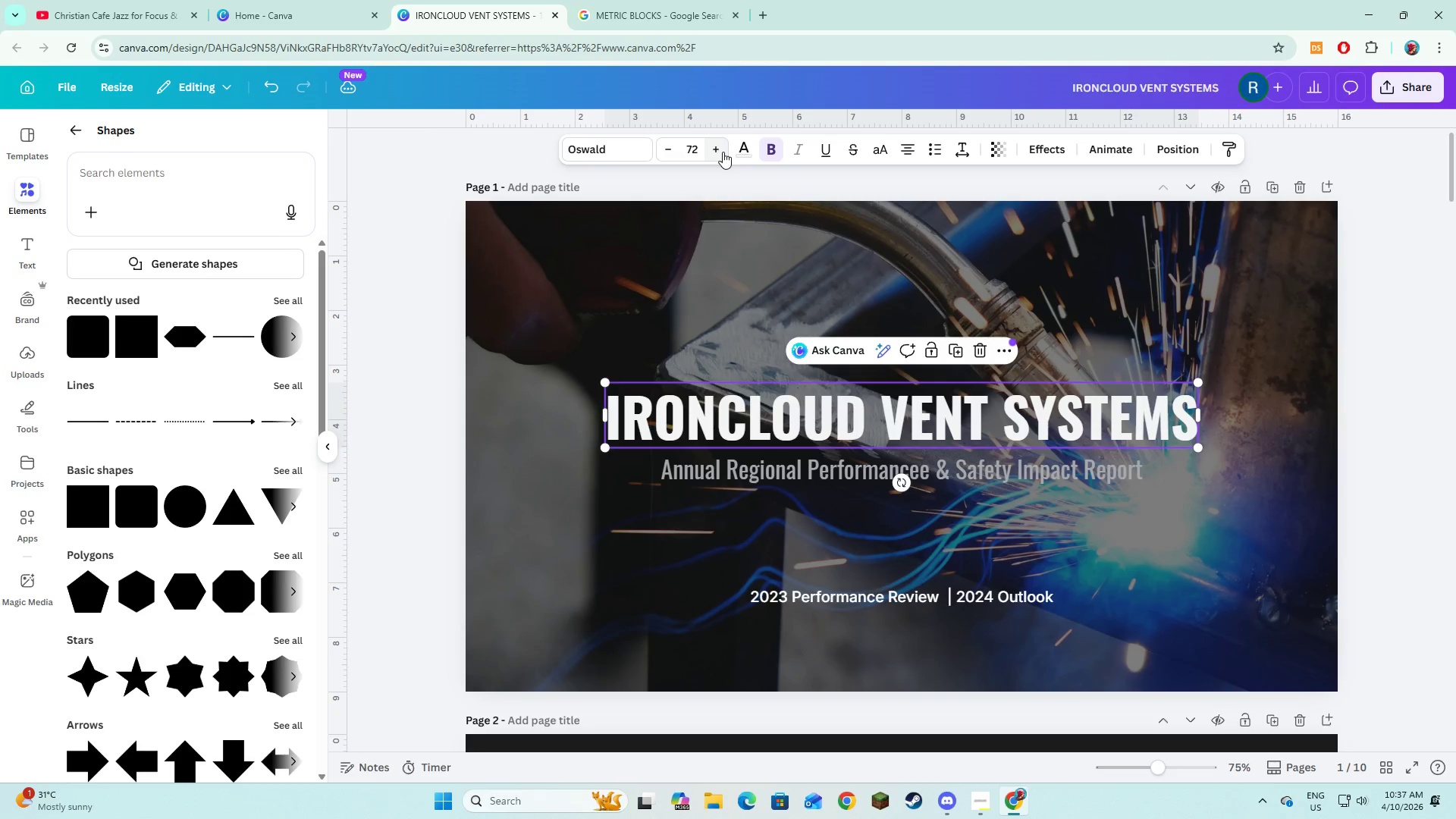 
triple_click([723, 152])
 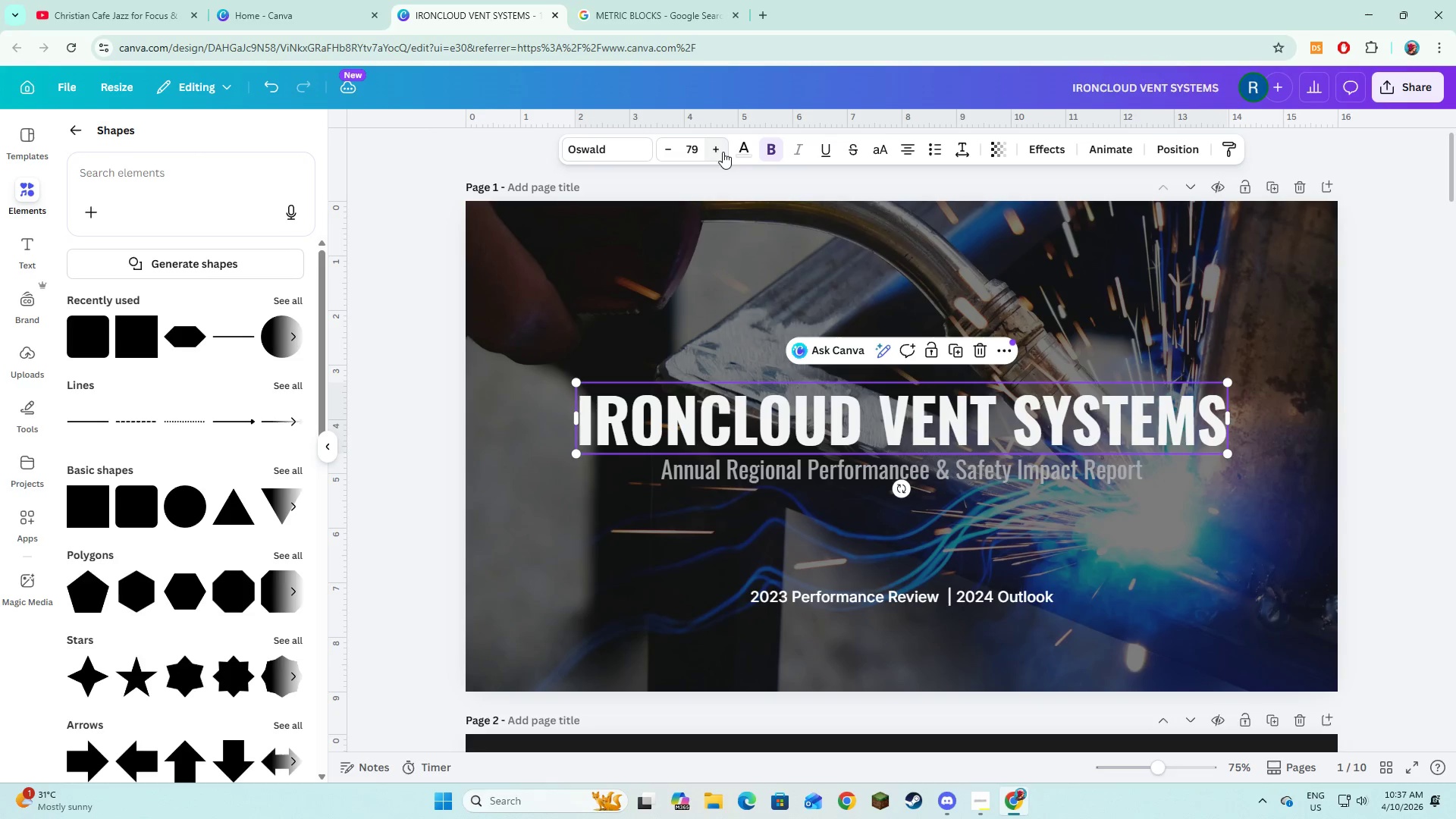 
left_click([723, 152])
 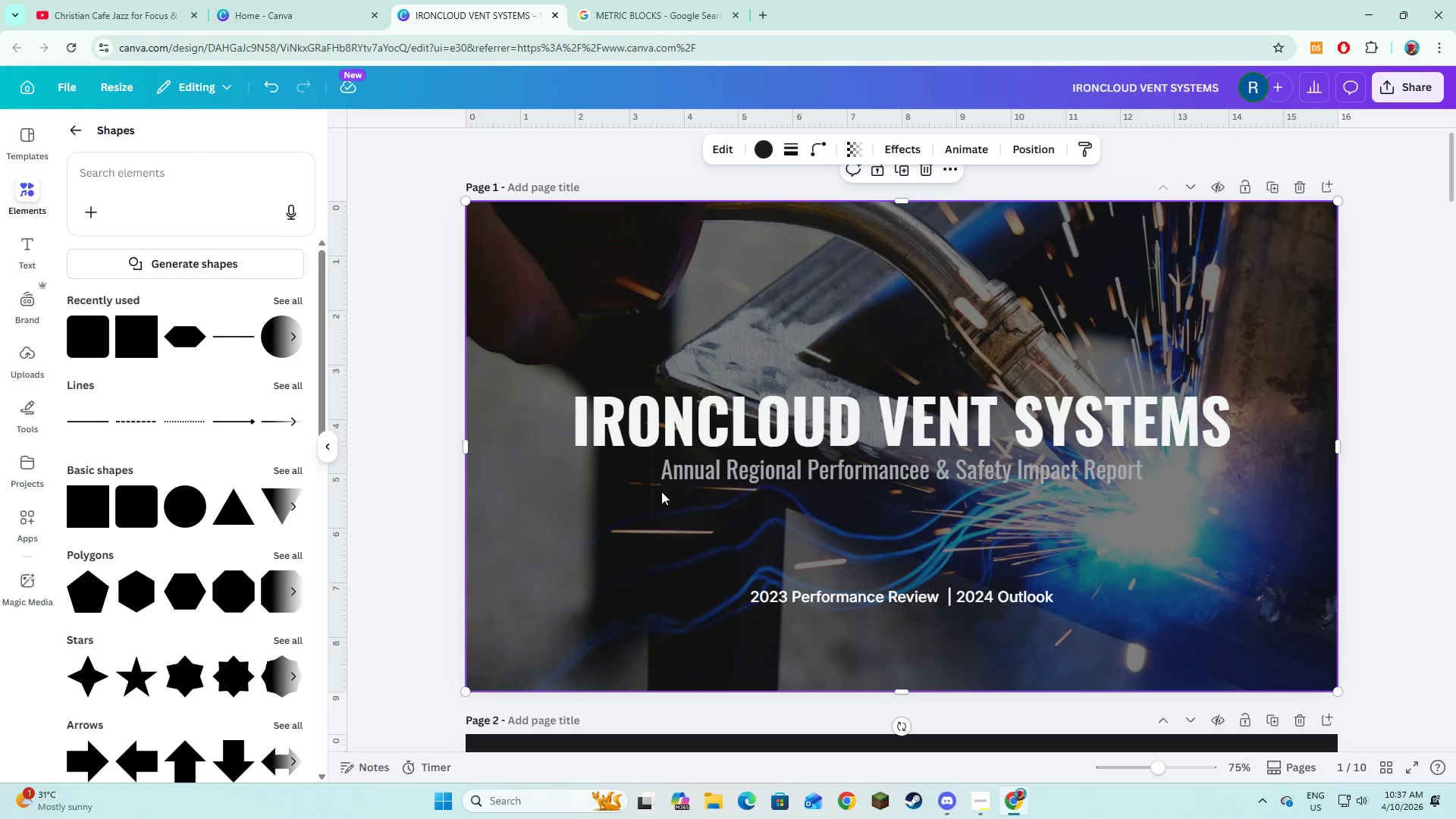 
double_click([679, 476])
 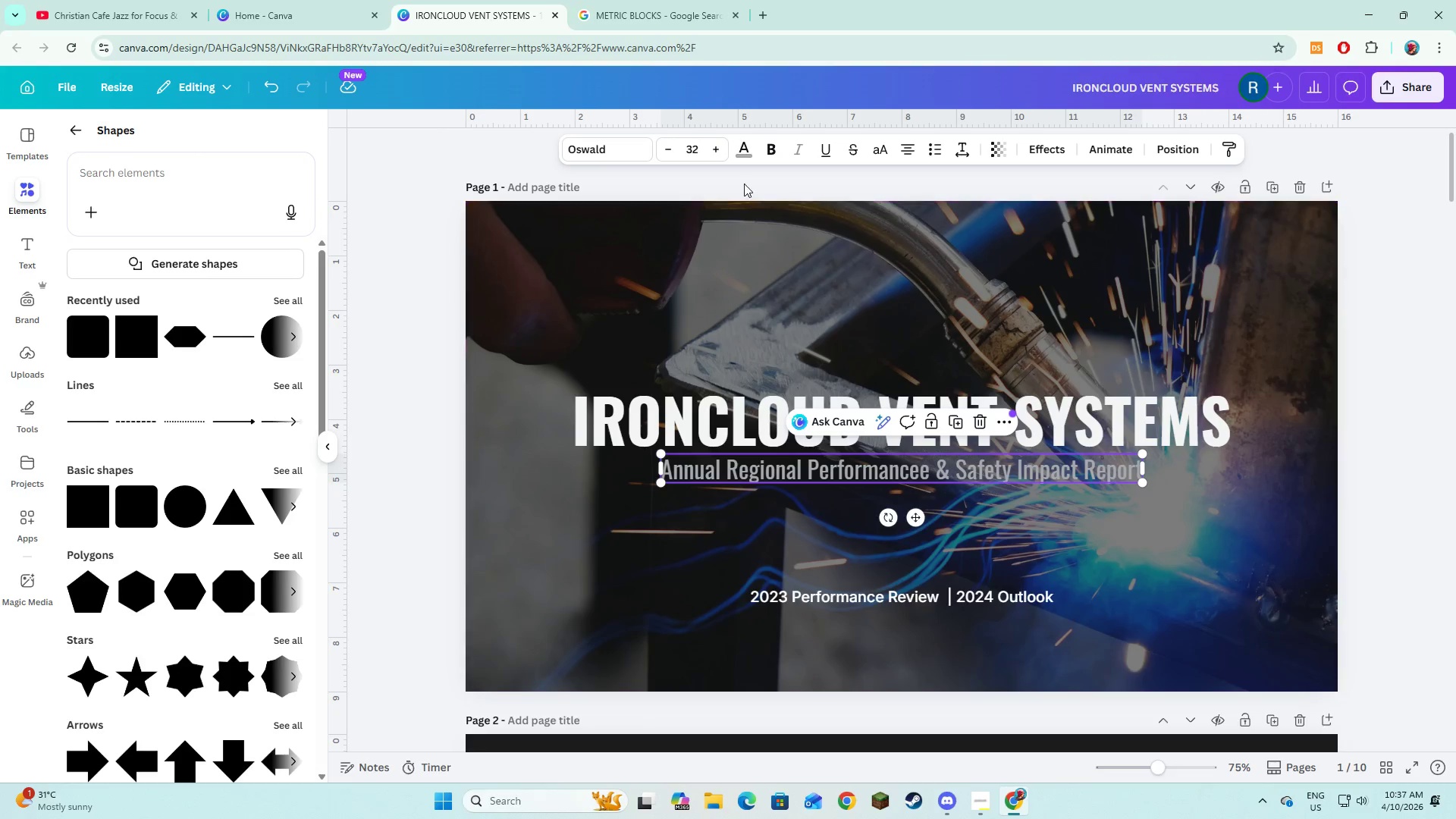 
double_click([722, 154])
 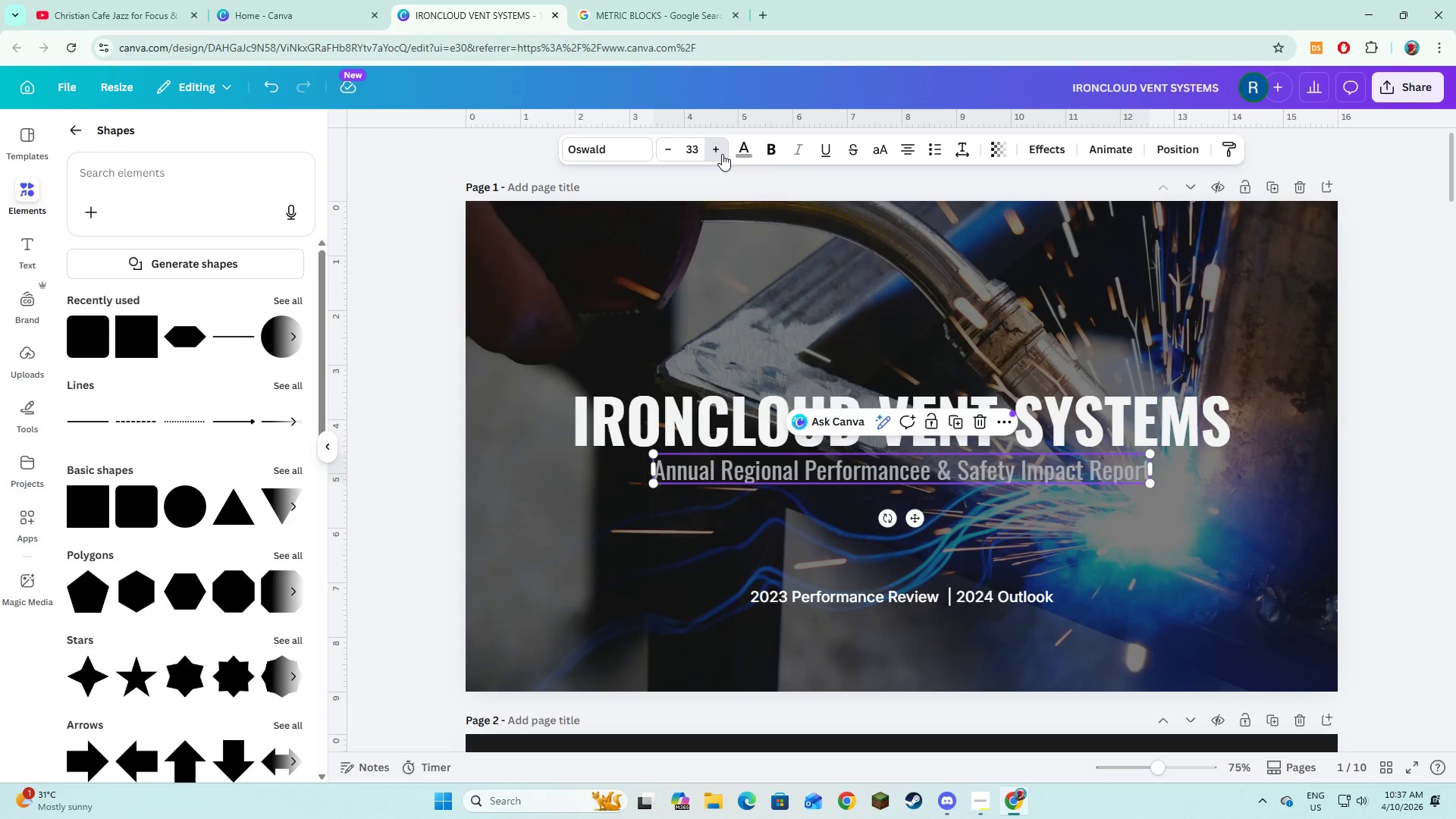 
triple_click([722, 154])
 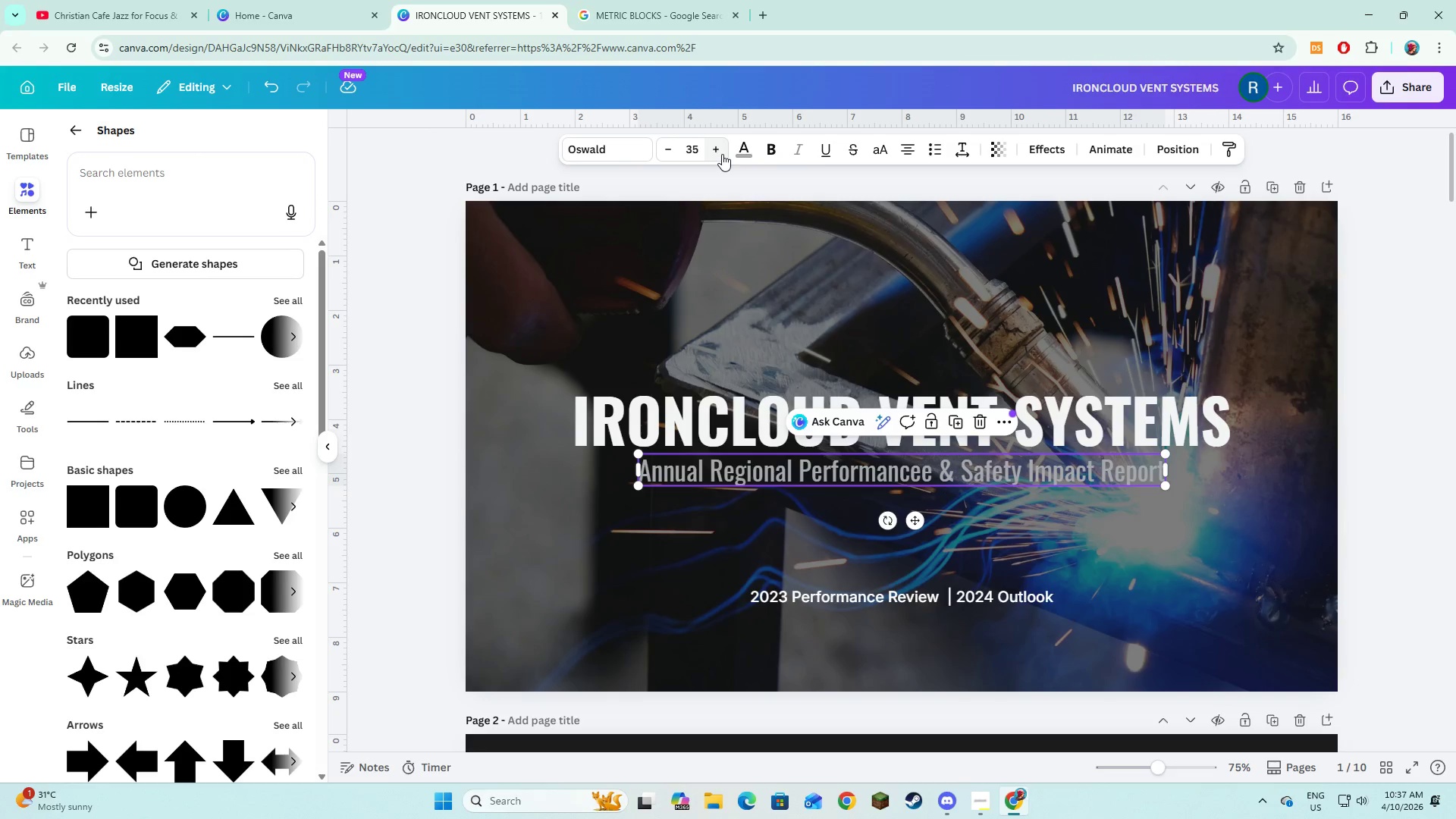 
double_click([722, 154])
 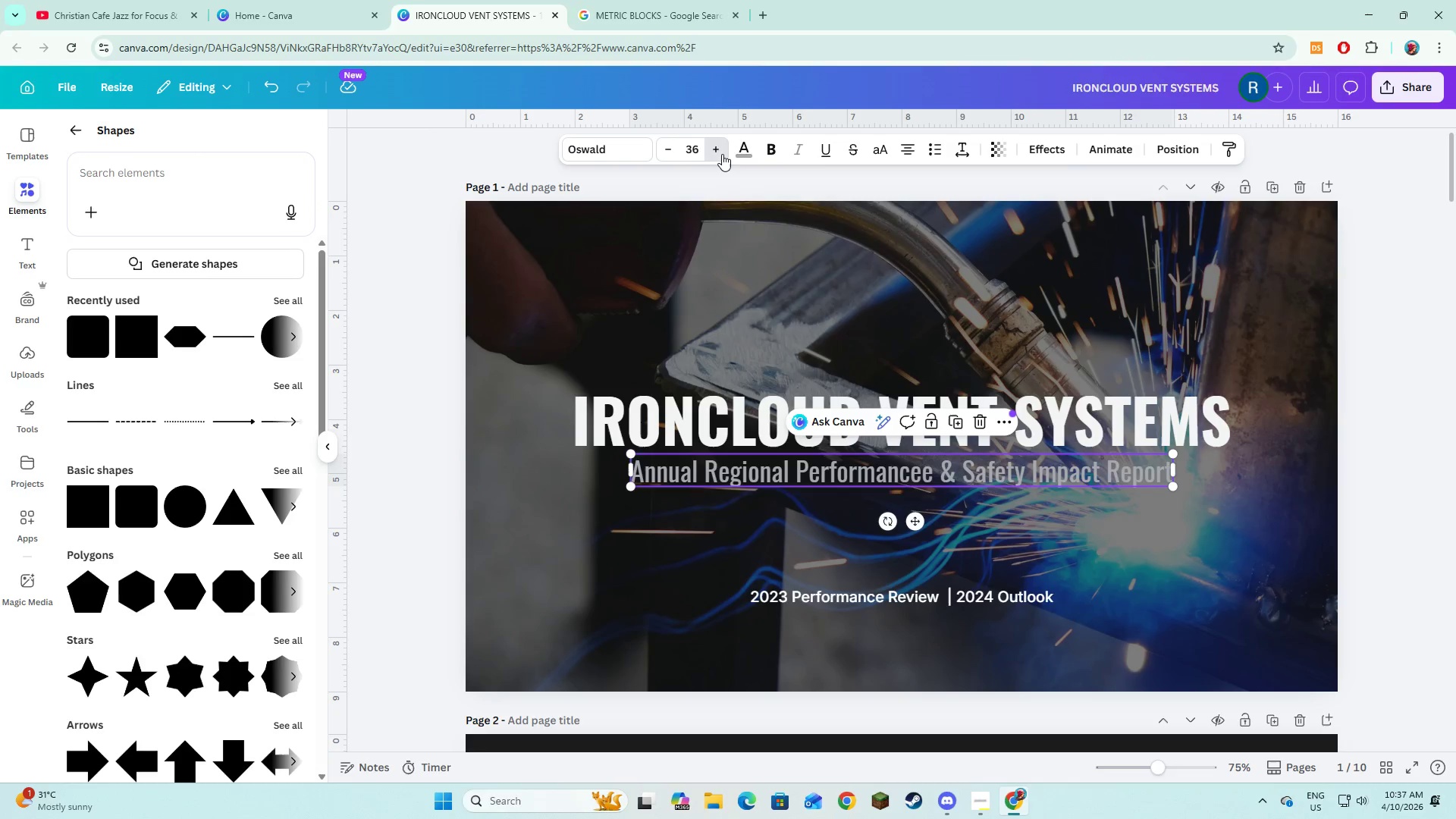 
triple_click([722, 154])
 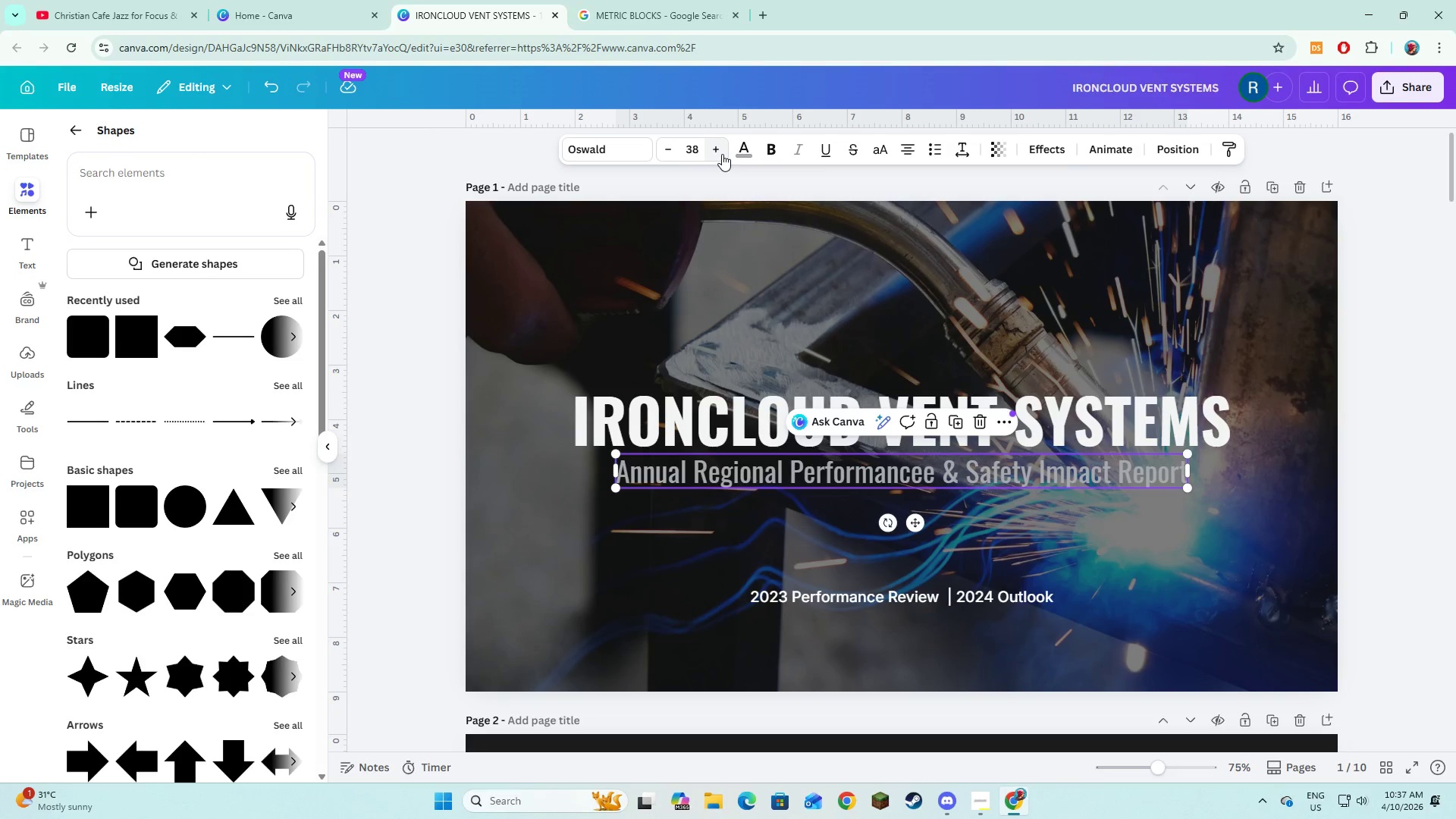 
left_click([722, 154])
 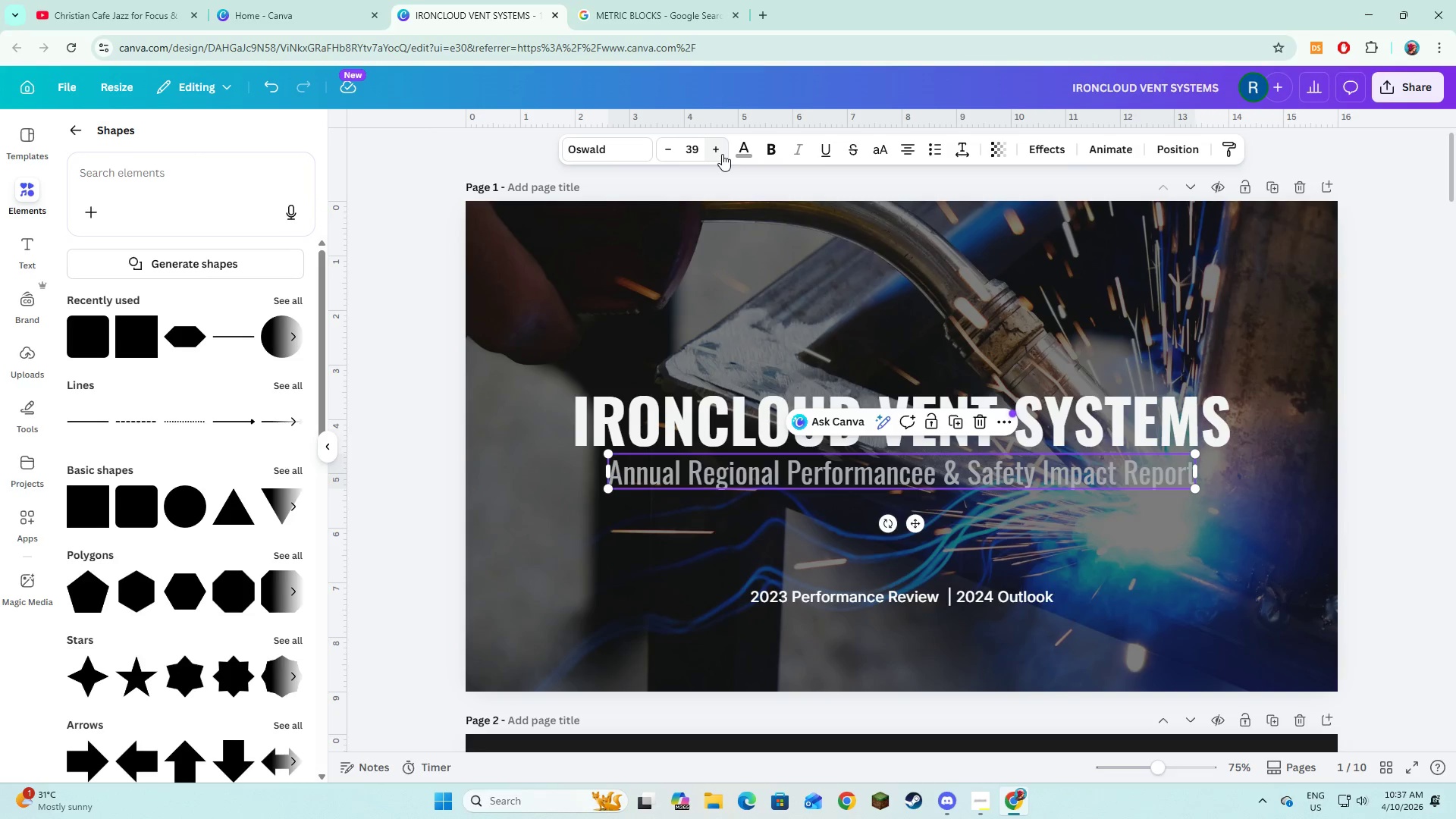 
left_click([722, 154])
 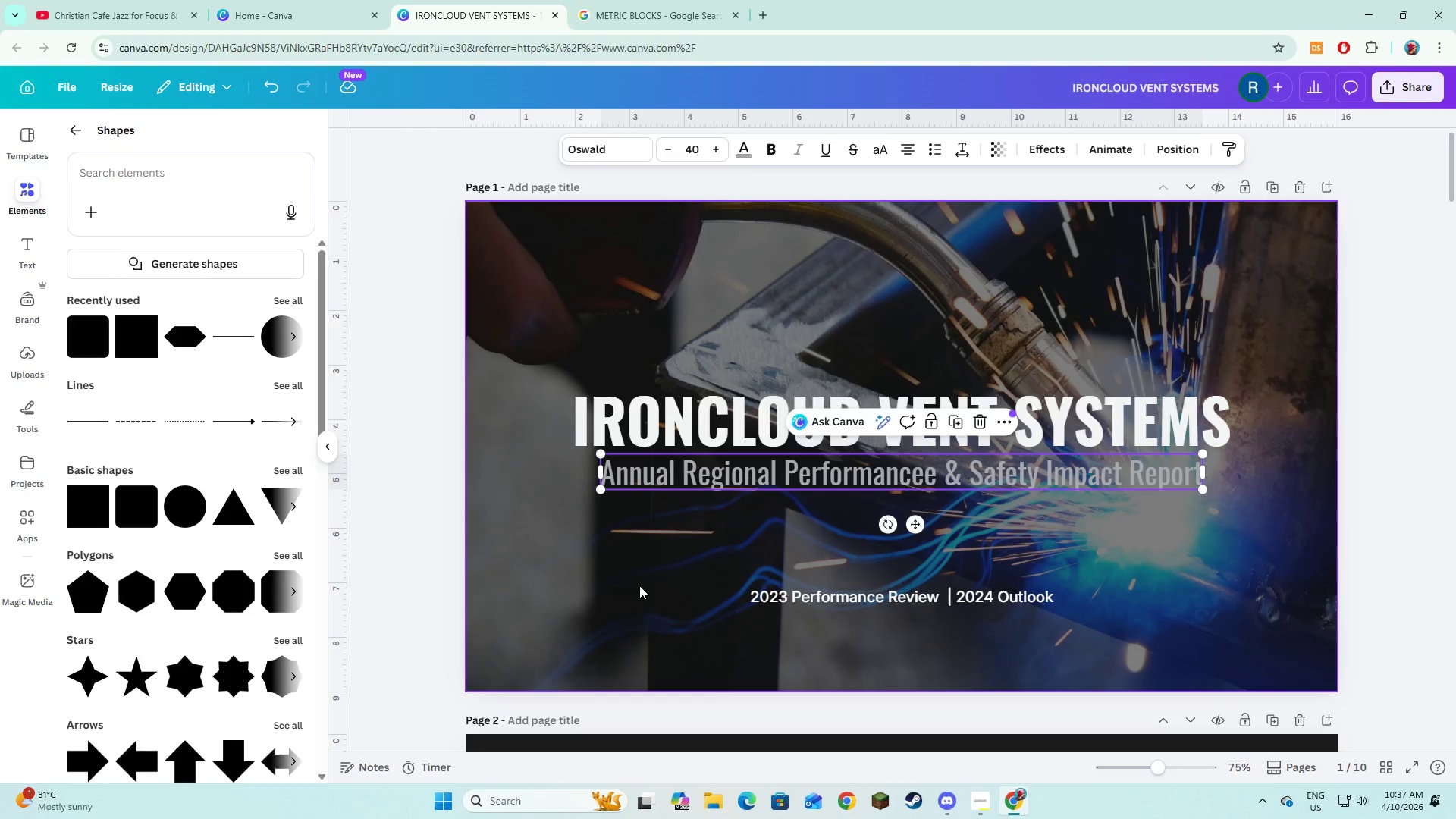 
left_click([639, 585])
 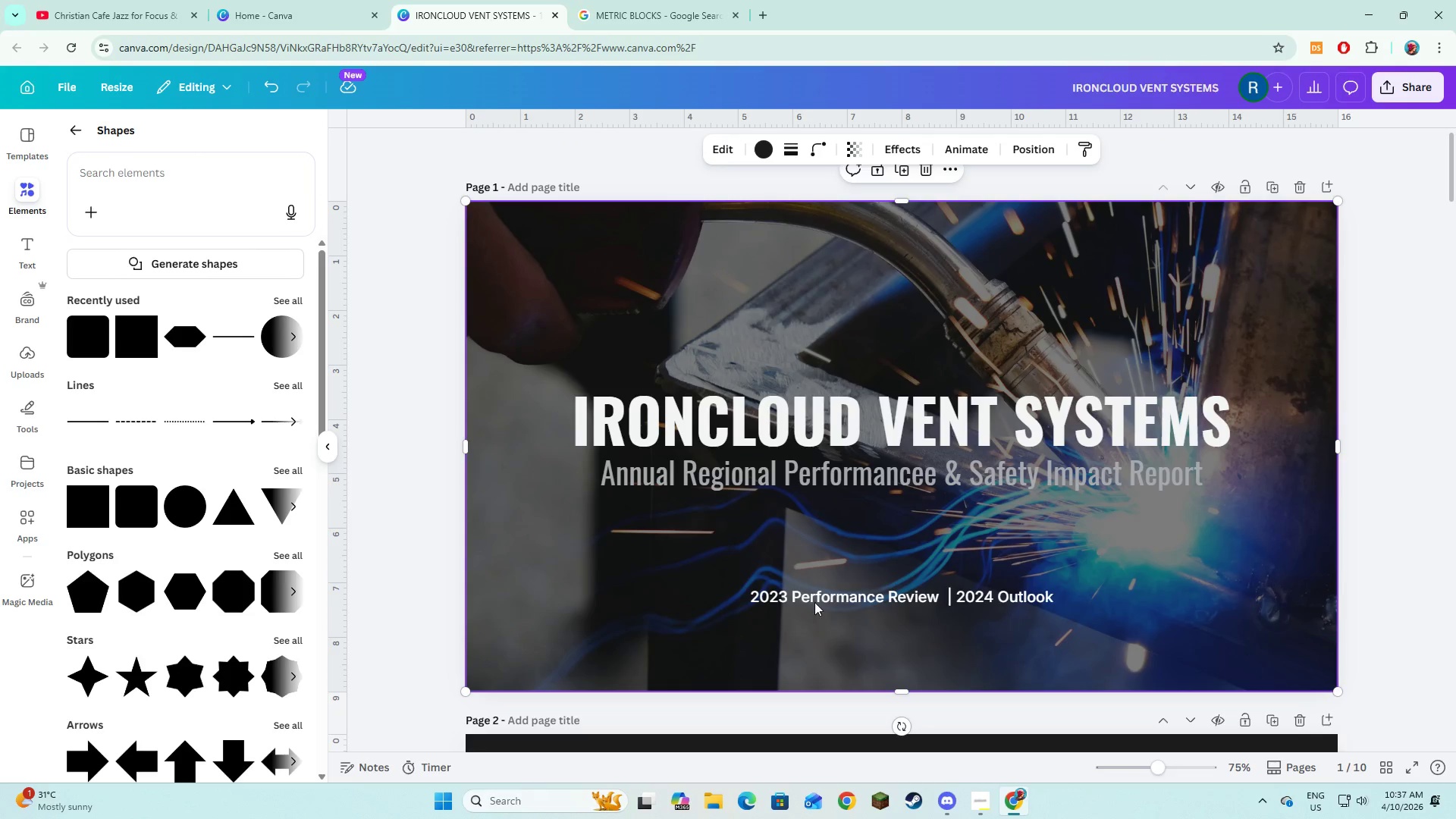 
left_click([815, 601])
 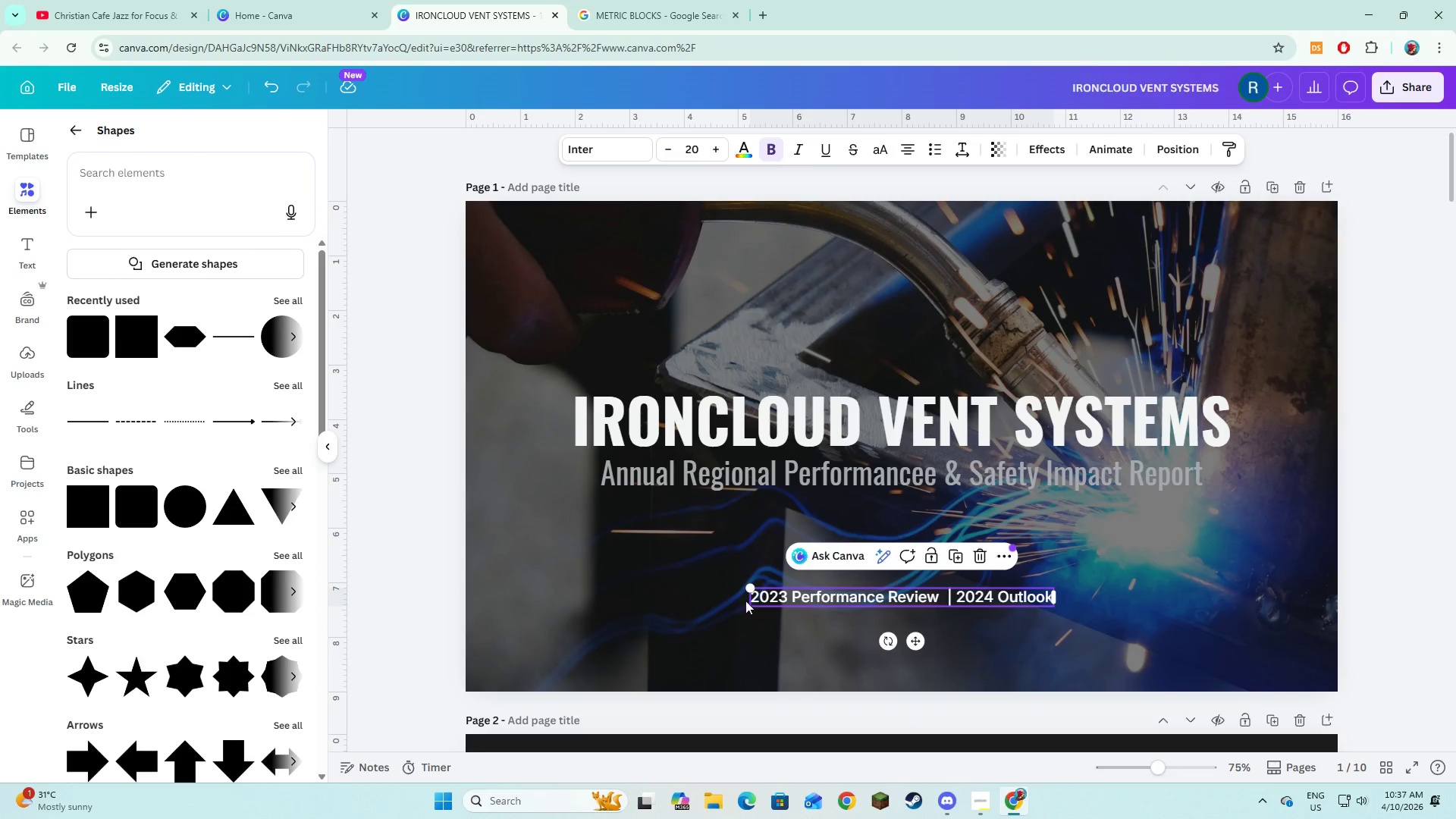 
left_click([635, 611])
 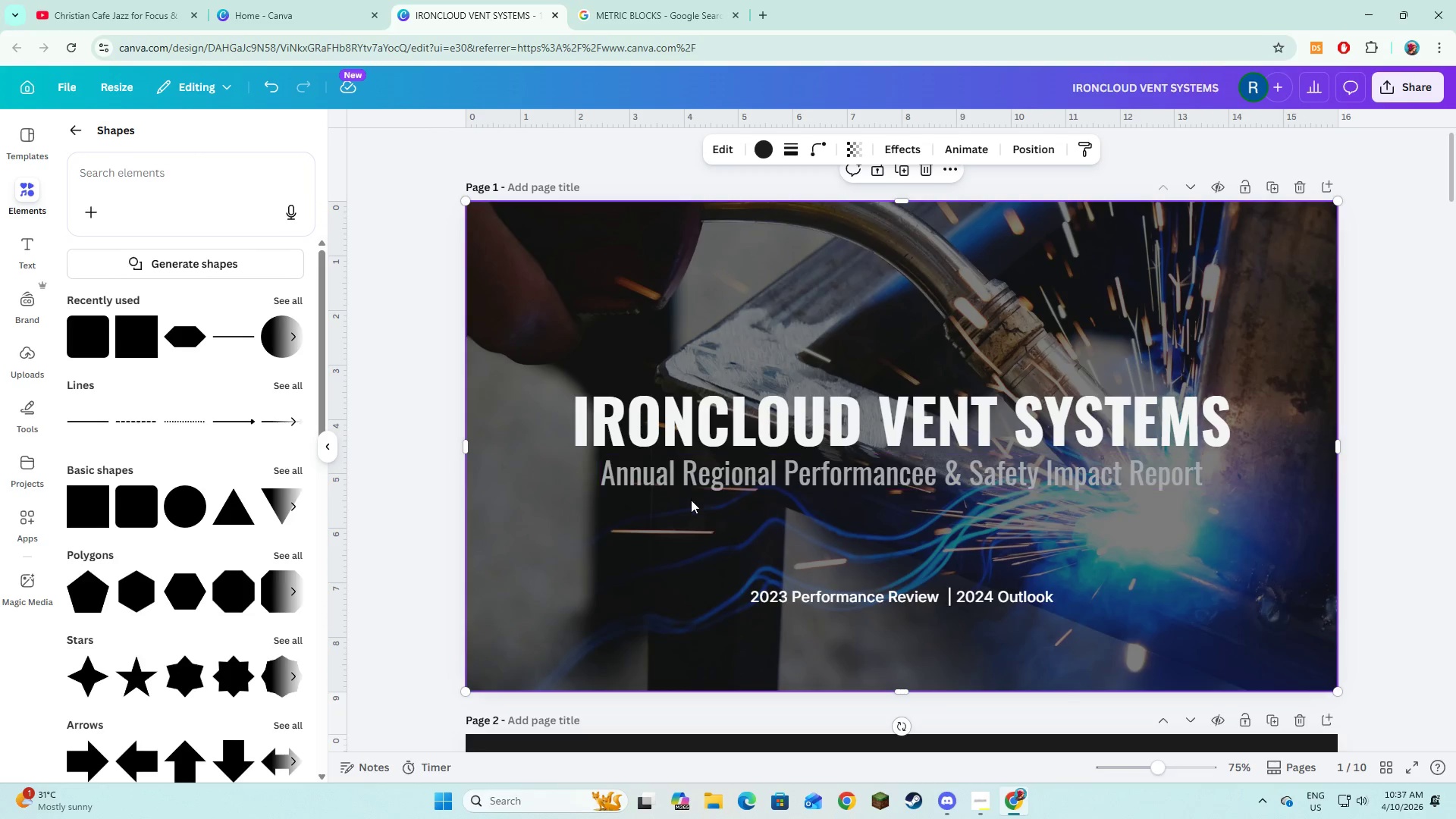 
scroll: coordinate [691, 501], scroll_direction: down, amount: 6.0
 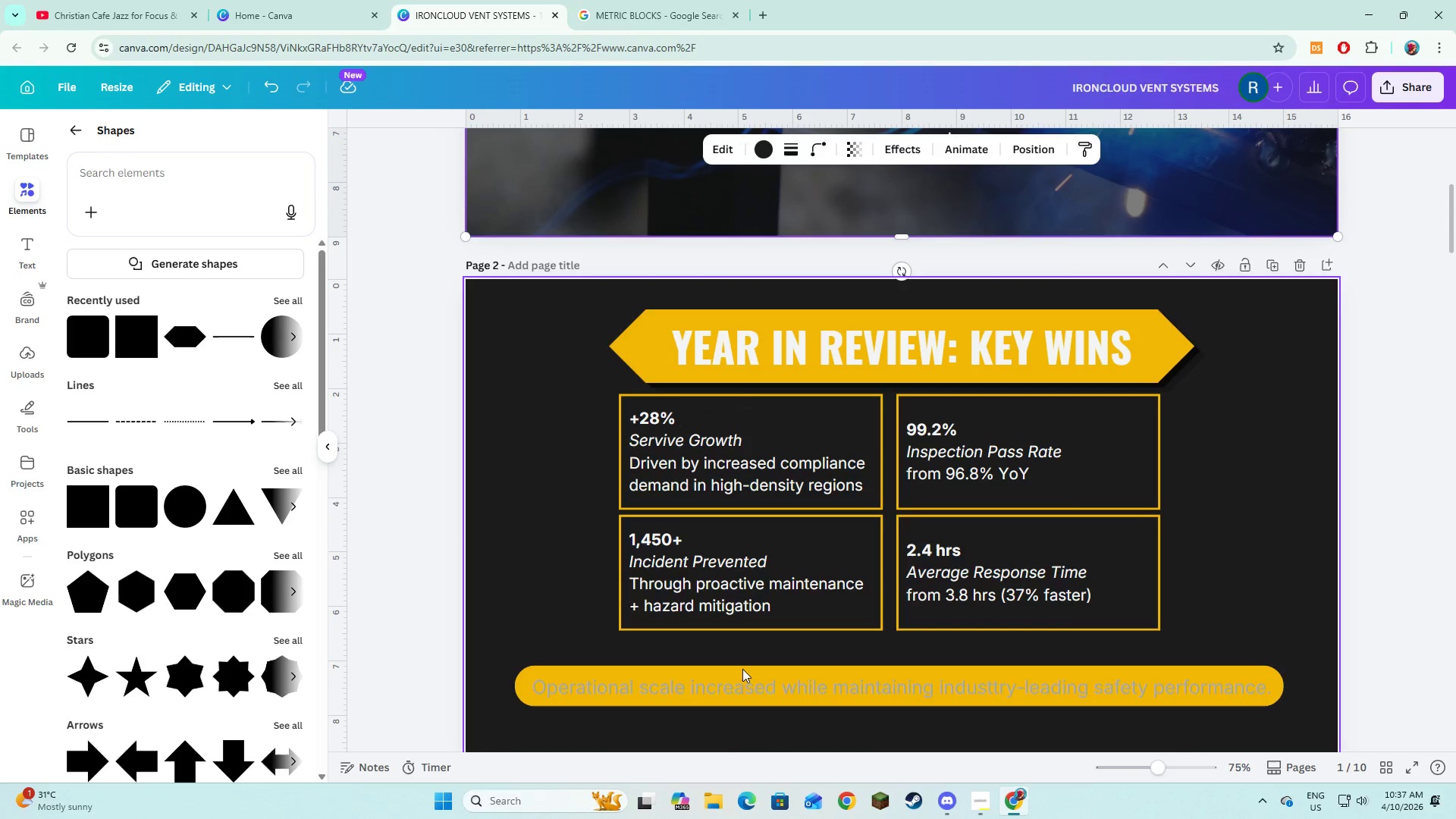 
left_click([737, 688])
 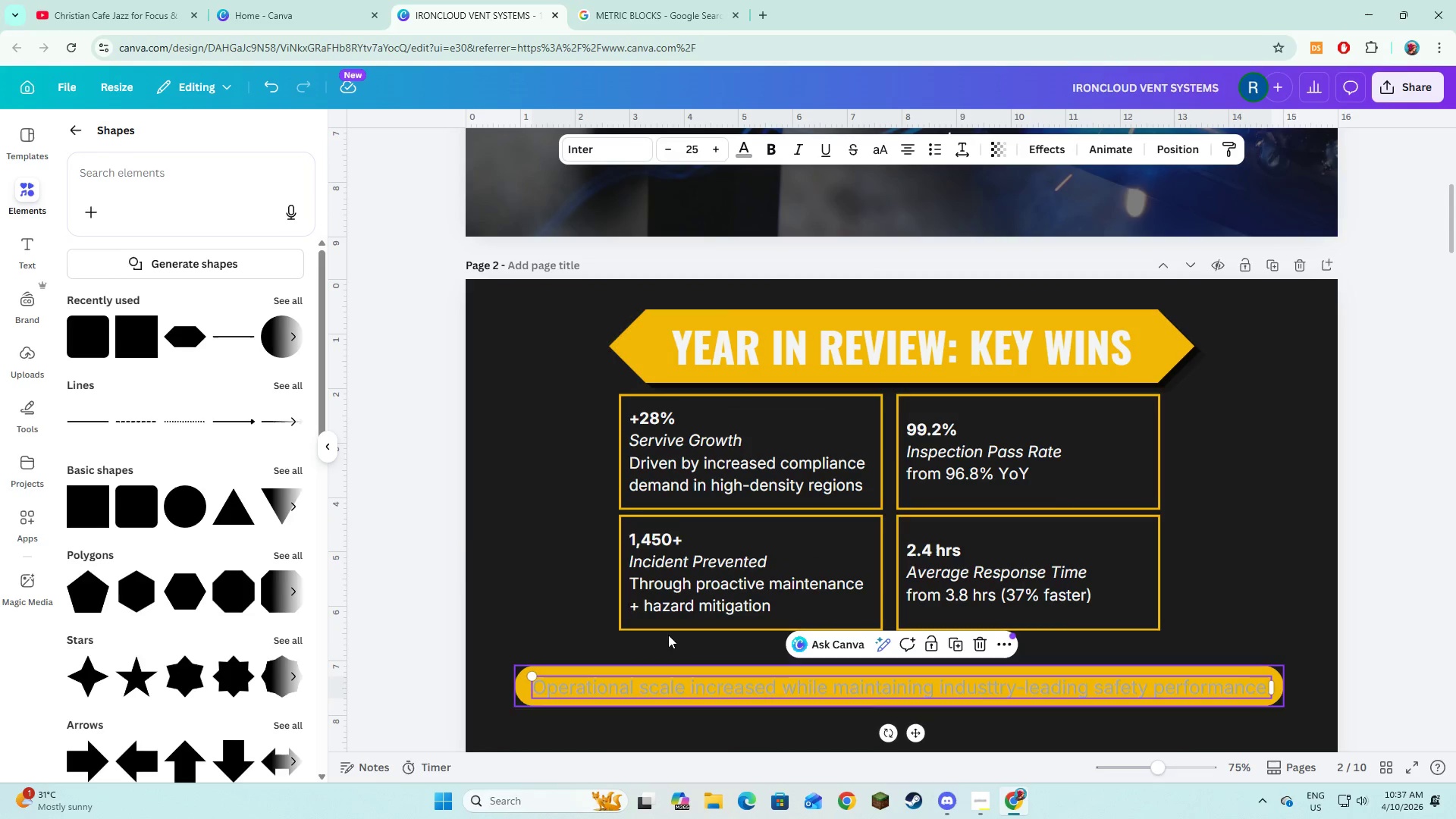 
left_click([737, 154])
 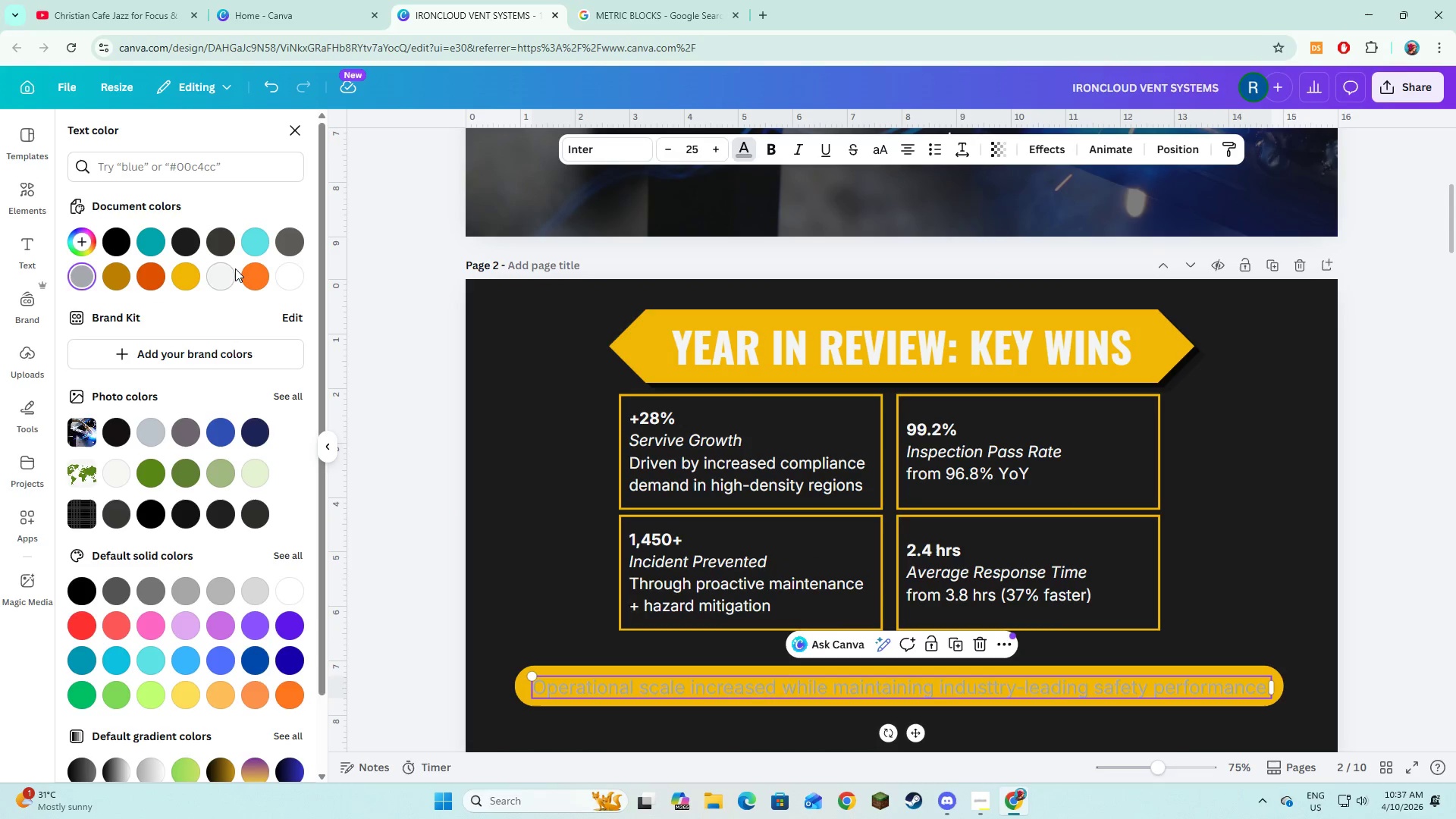 
left_click([226, 275])
 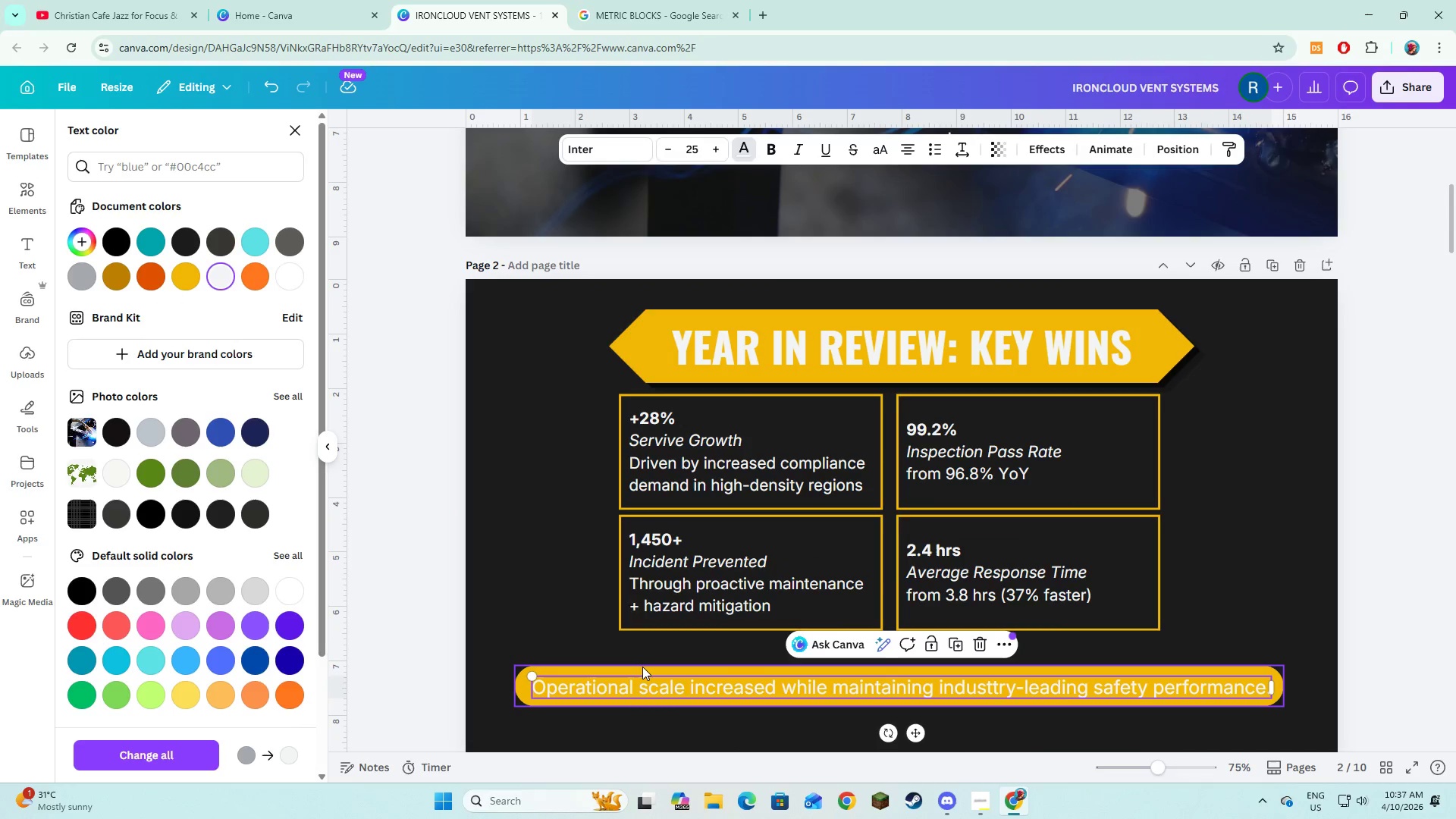 
left_click([642, 666])
 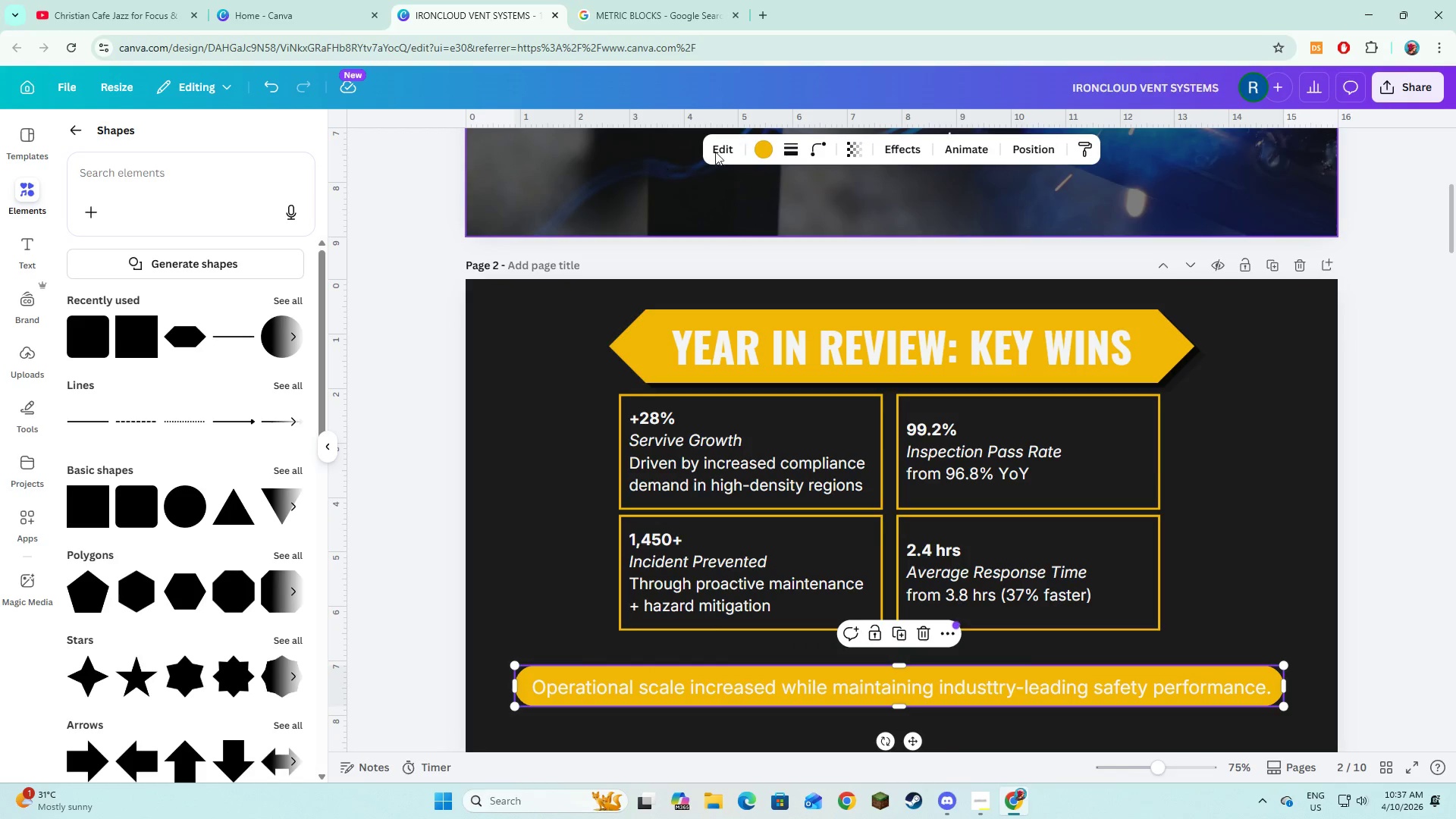 
left_click([765, 145])
 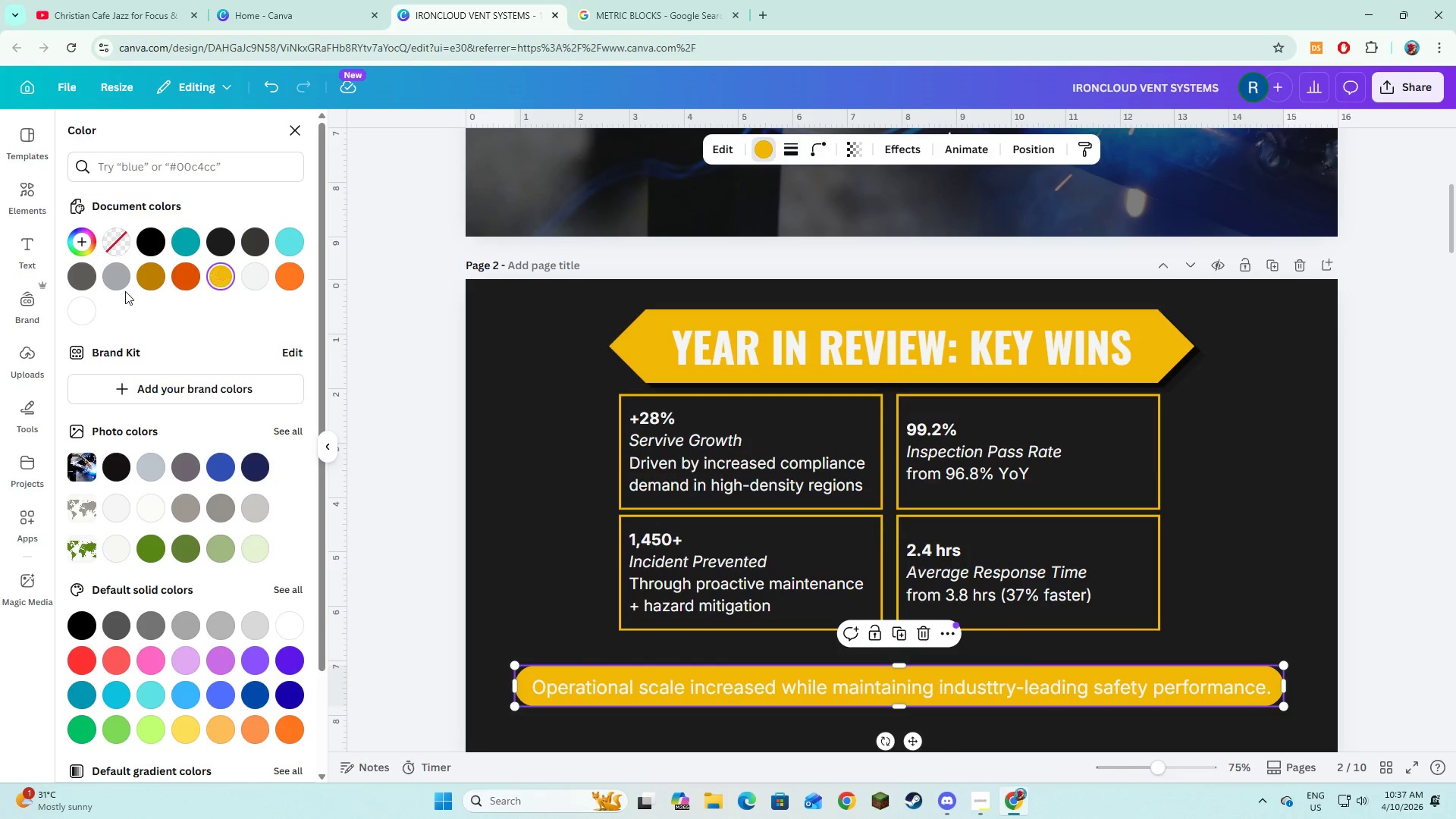 
left_click([121, 281])
 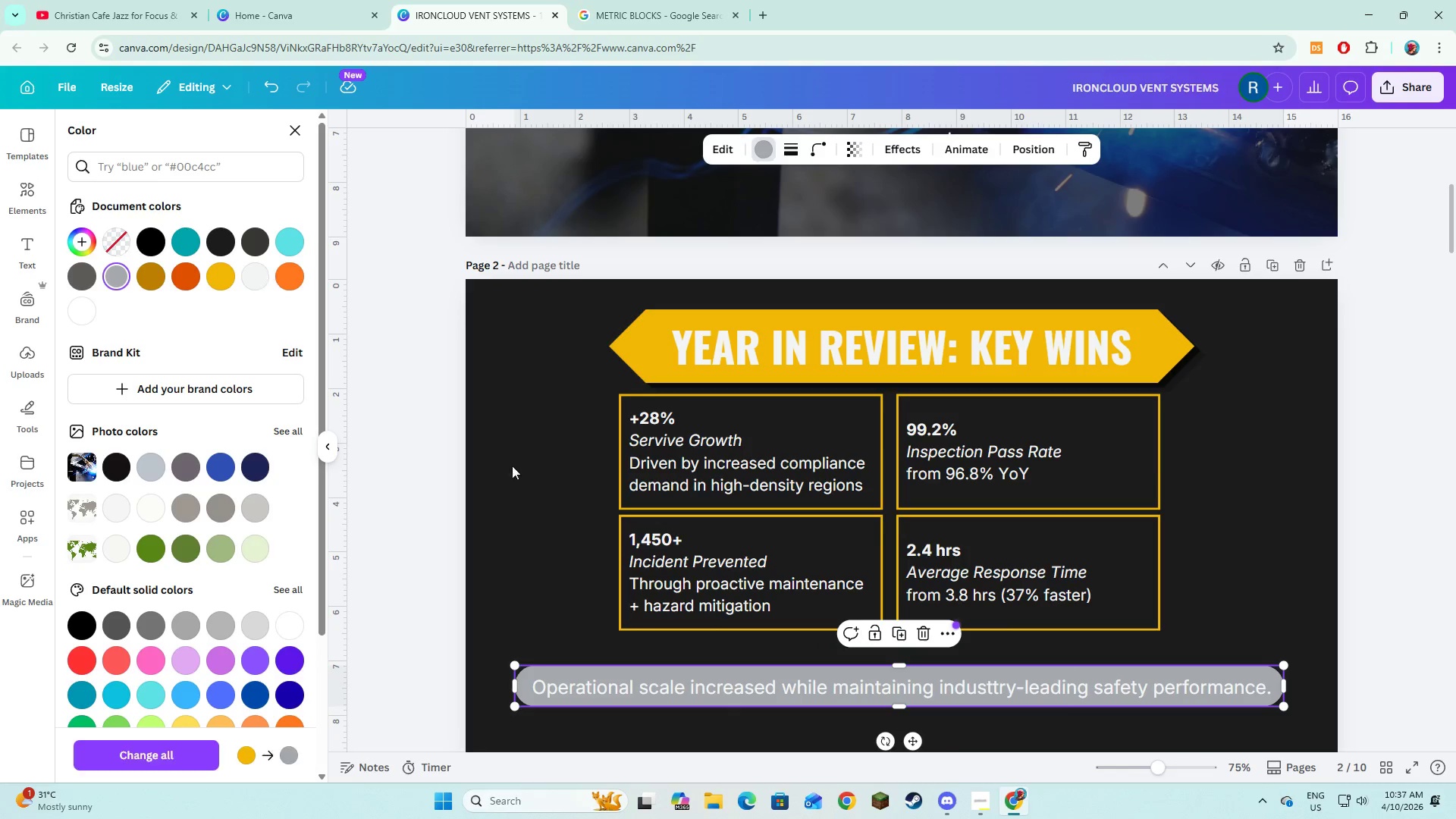 
left_click([519, 489])
 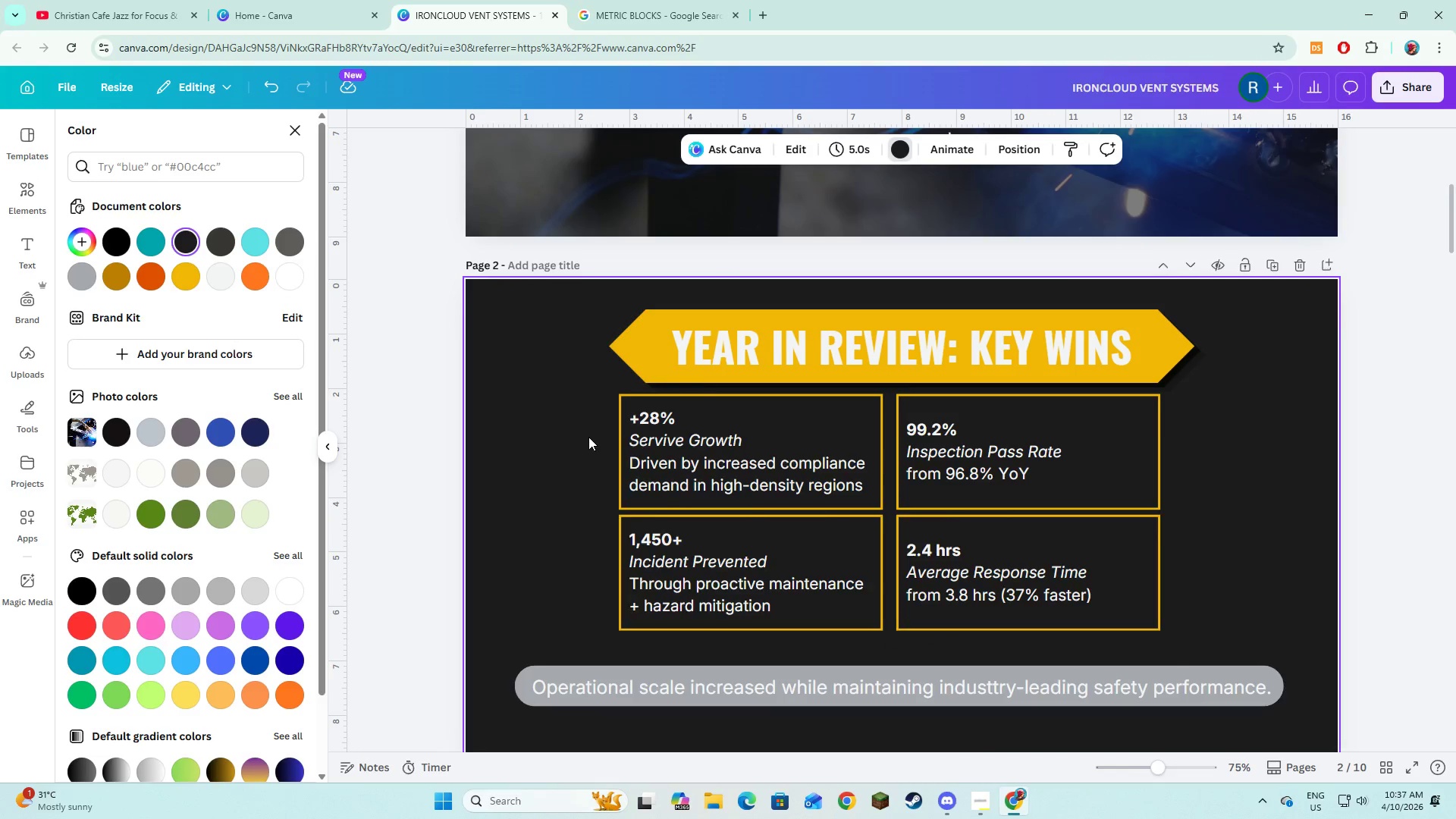 
scroll: coordinate [780, 517], scroll_direction: down, amount: 12.0
 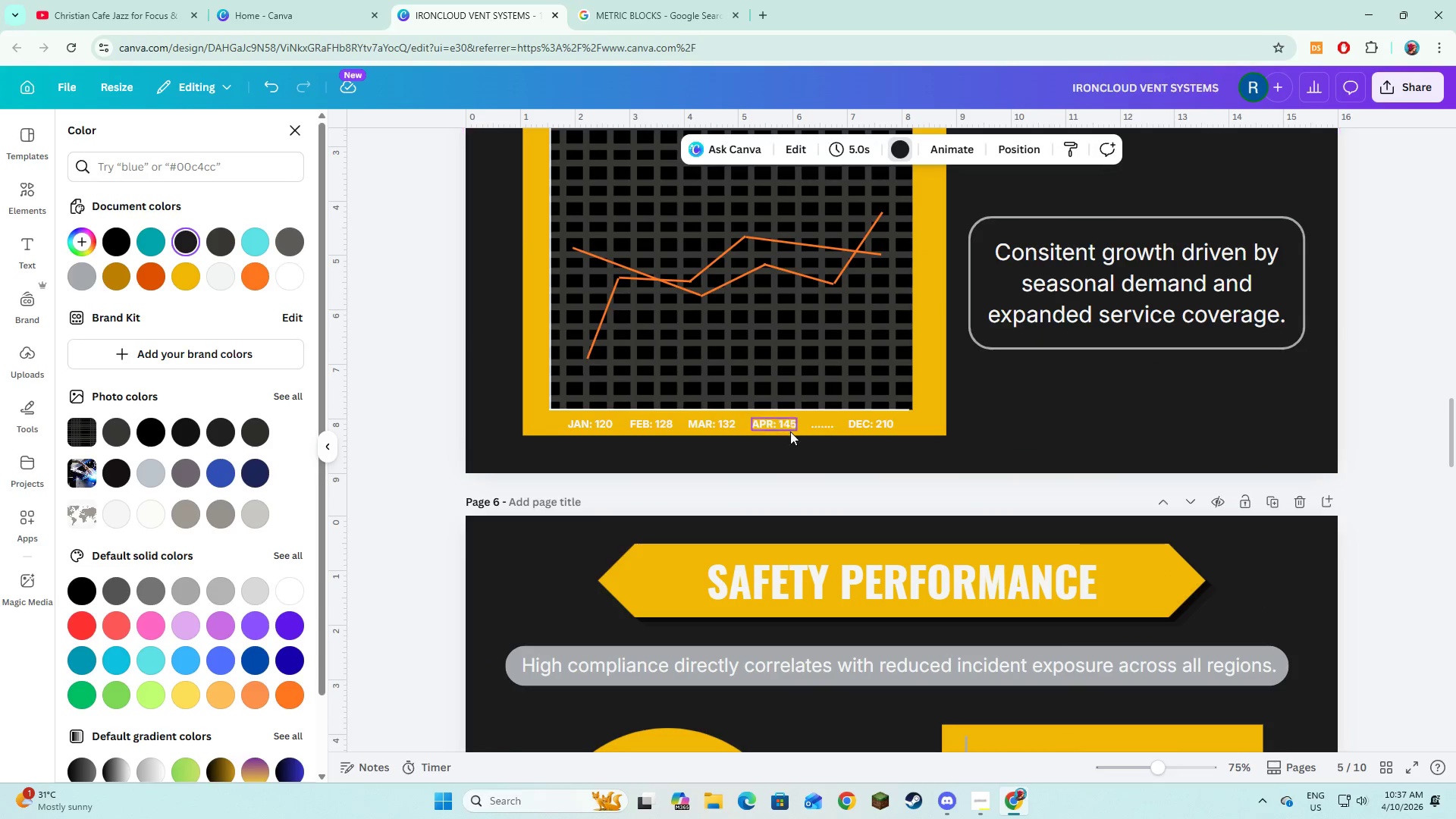 
left_click([601, 425])
 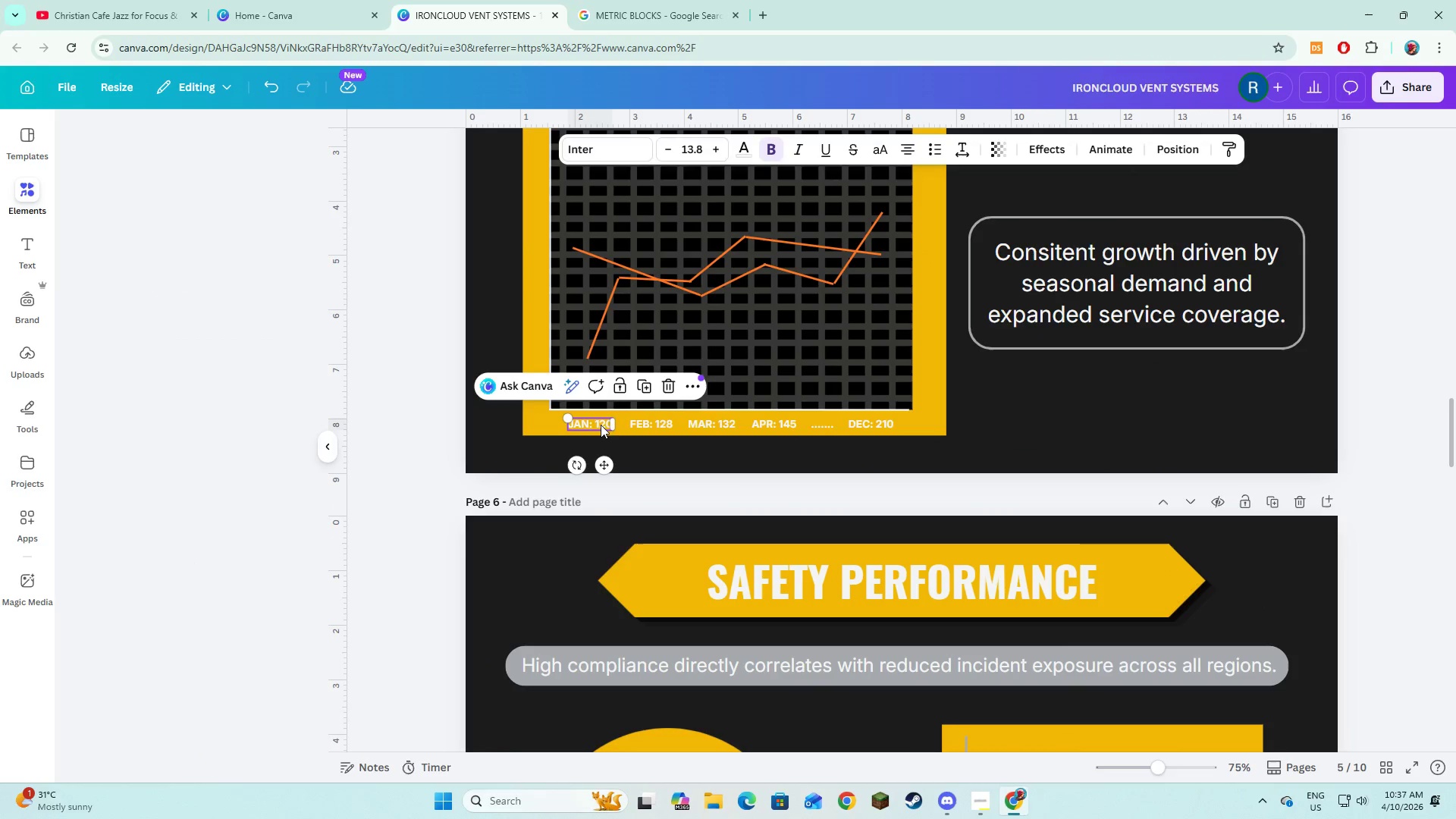 
hold_key(key=ShiftLeft, duration=1.5)
left_click([661, 425])
 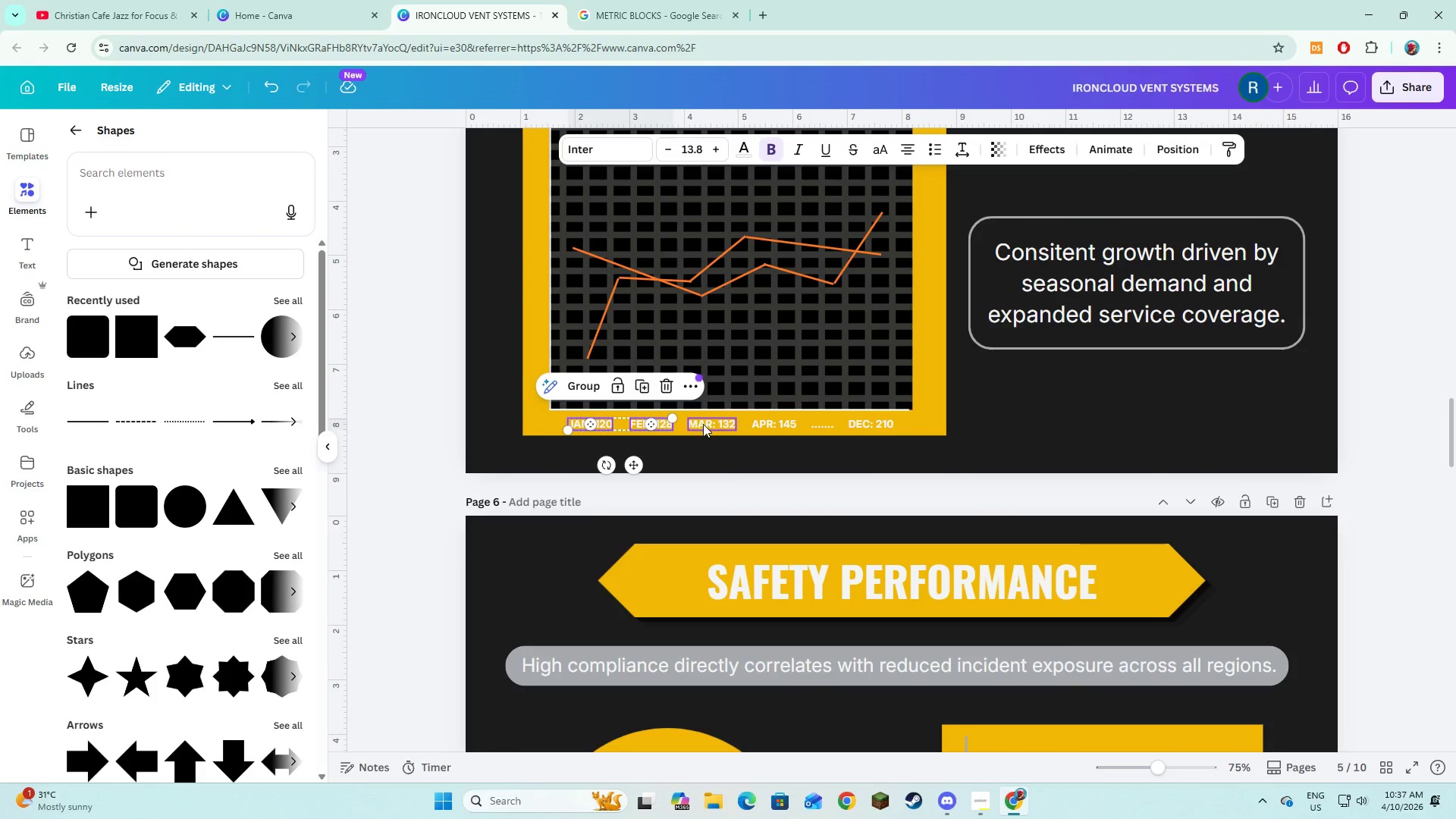 
left_click([703, 424])
 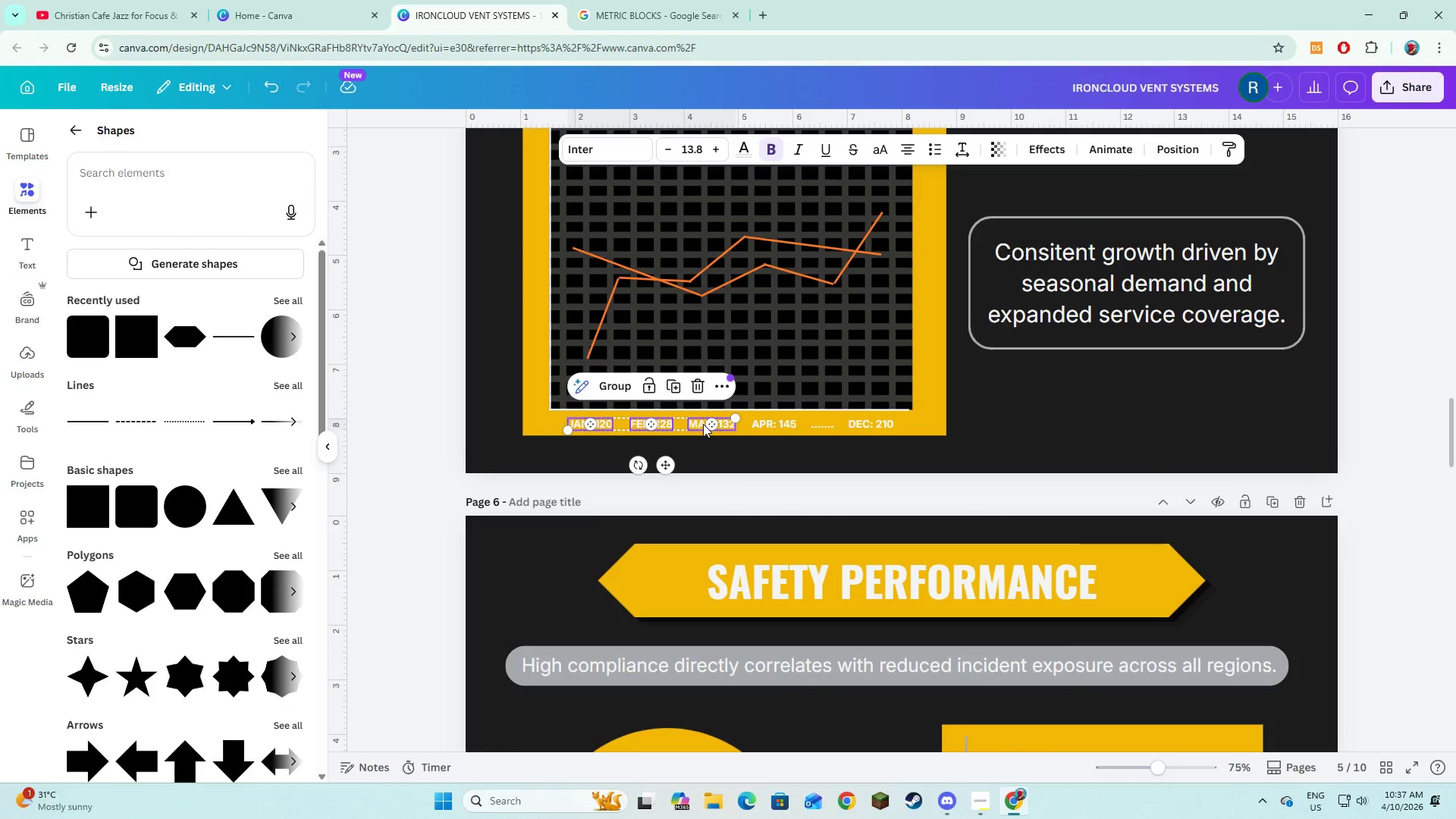 
hold_key(key=ShiftLeft, duration=1.52)
left_click([755, 423])
 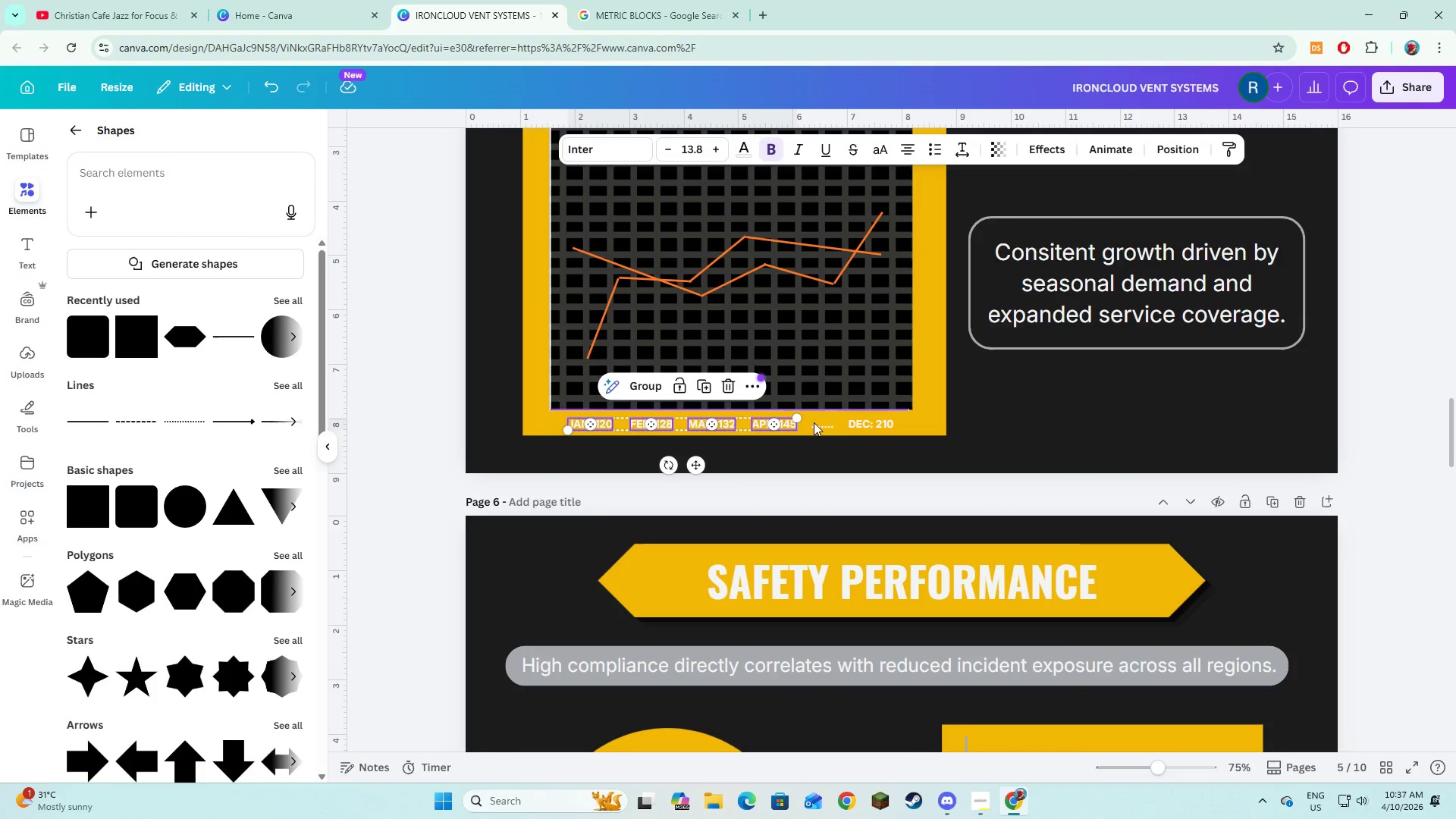 
left_click([814, 422])
 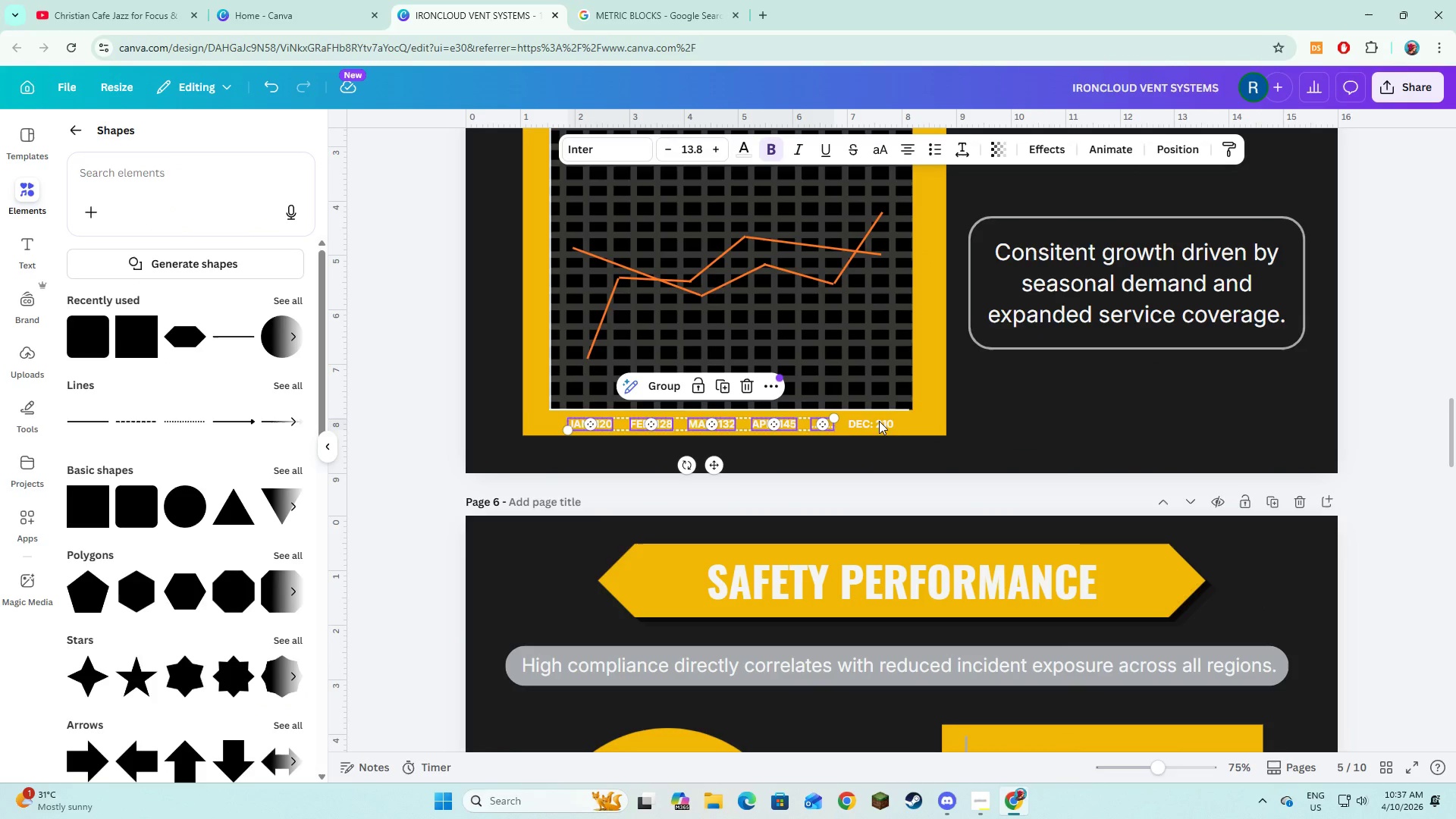 
hold_key(key=ShiftLeft, duration=1.05)
left_click([888, 424])
 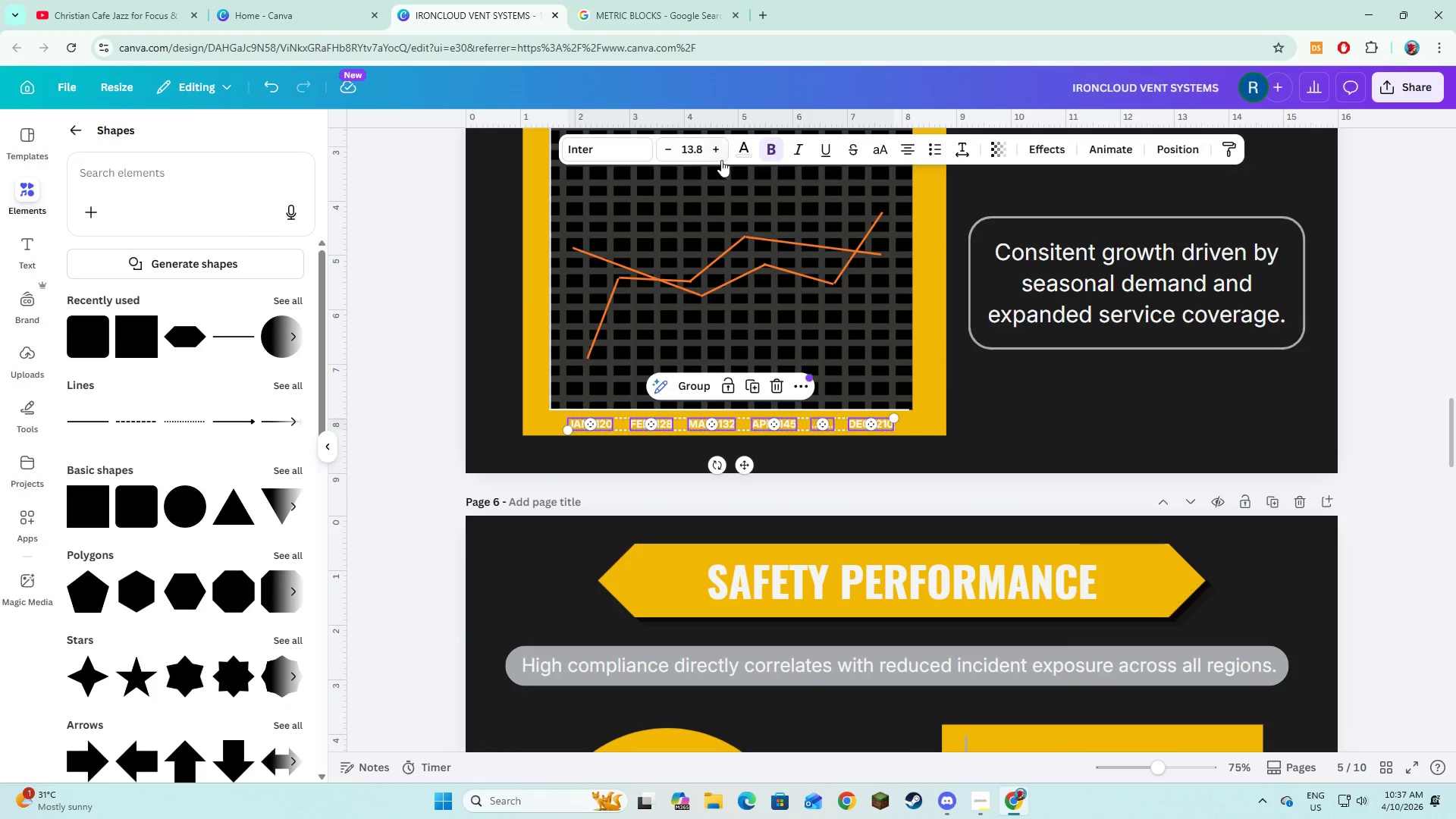 
left_click([739, 150])
 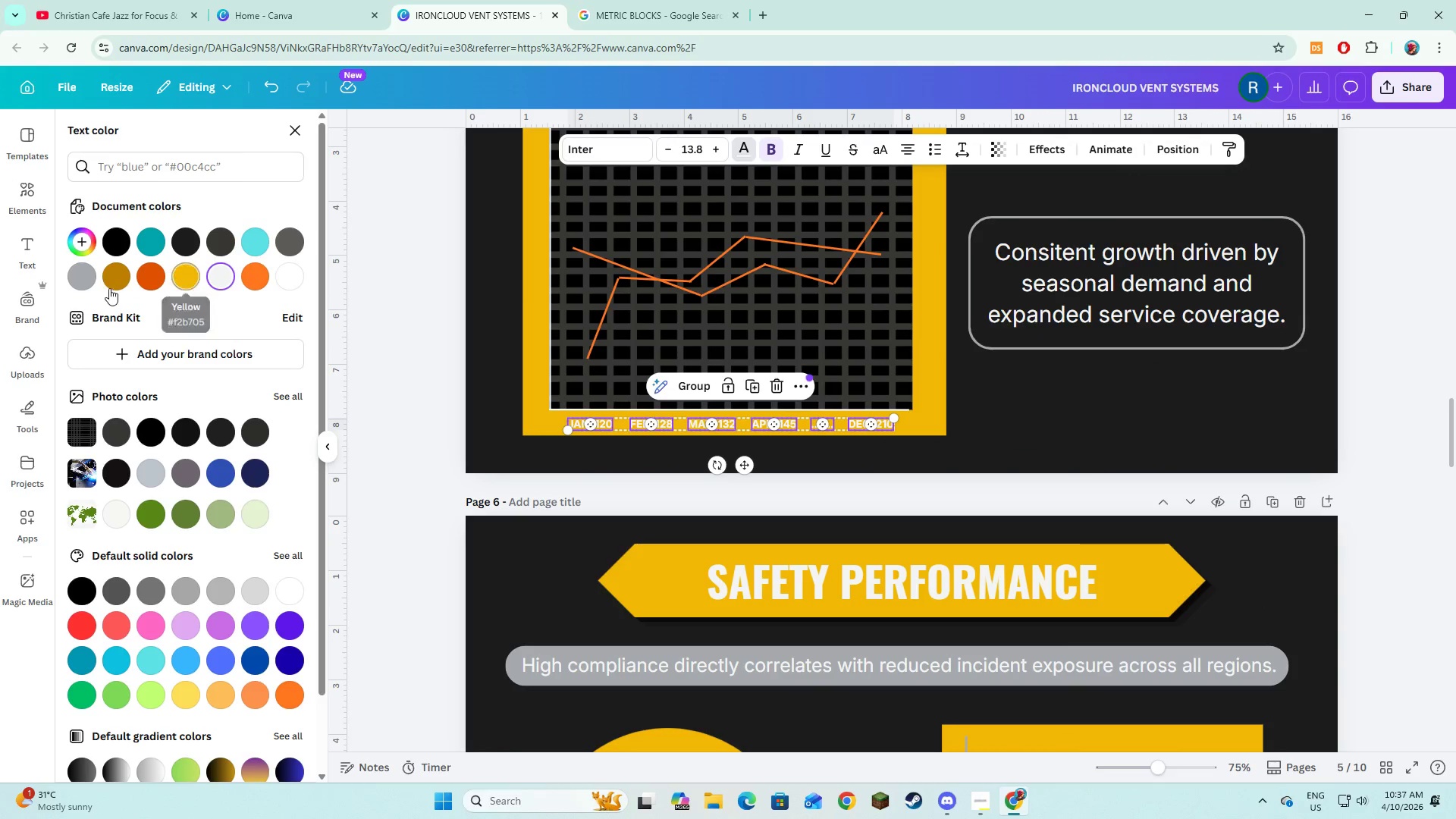 
left_click([82, 275])
 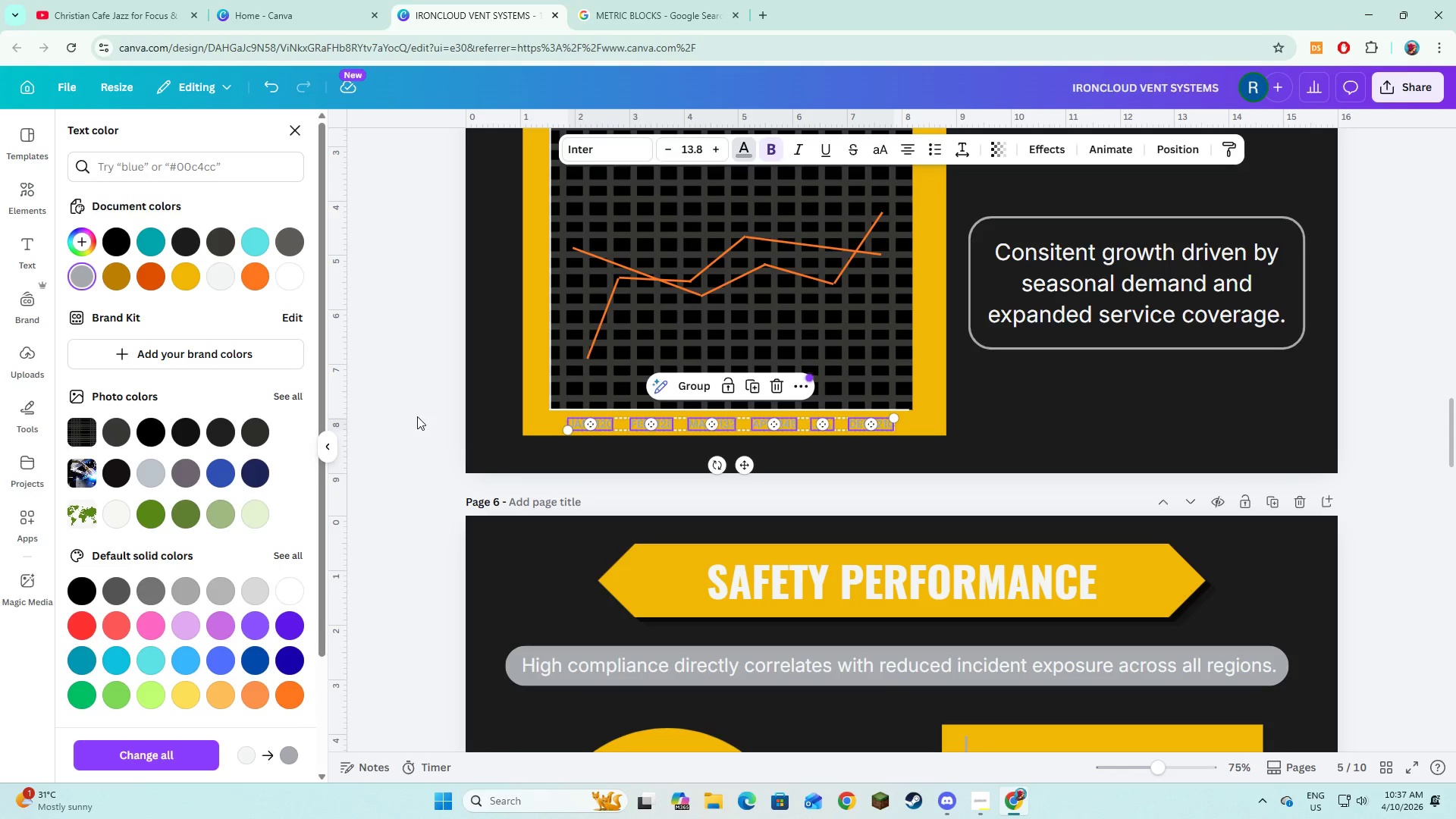 
left_click([460, 411])
 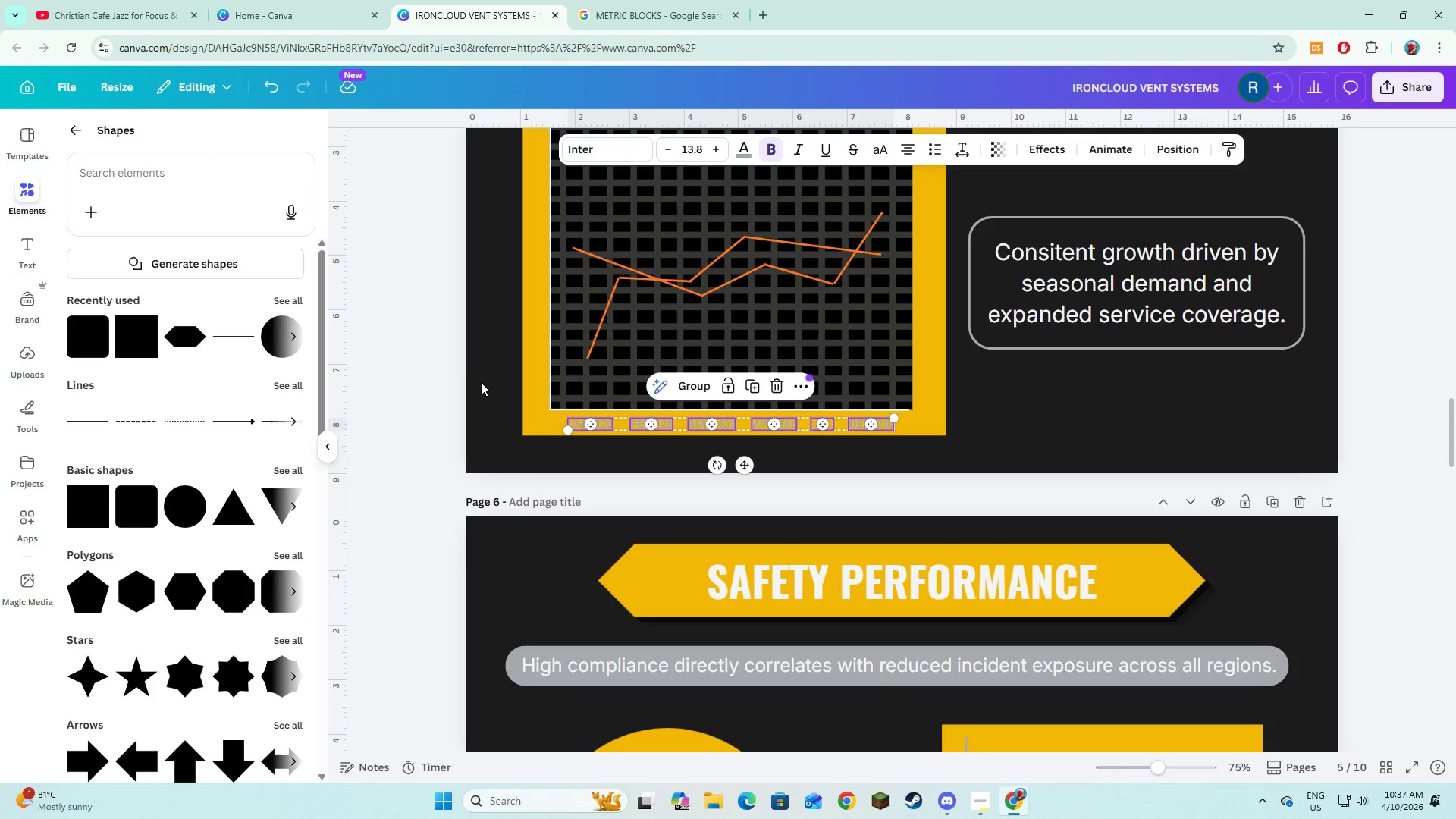 
left_click([482, 382])
 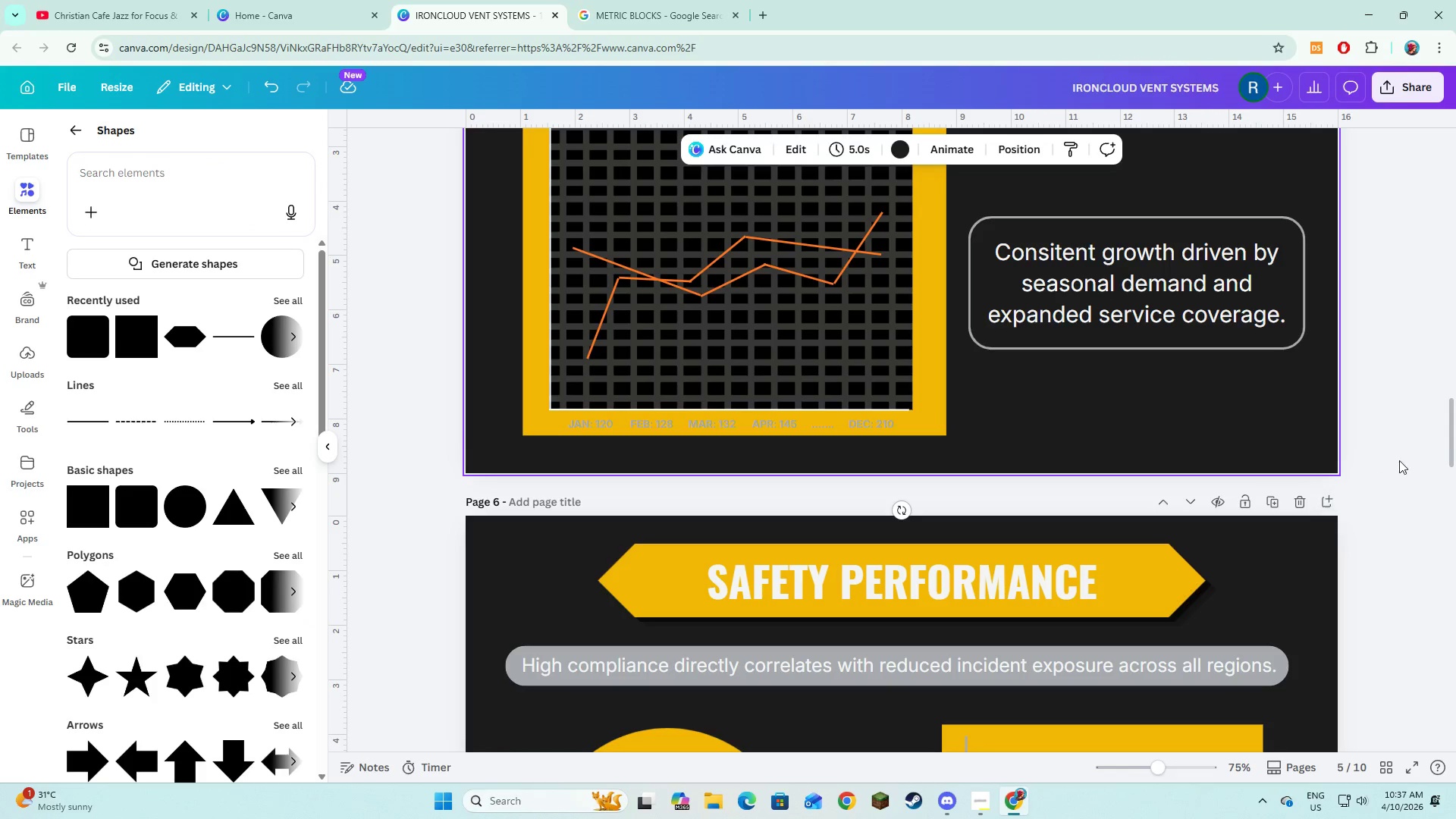 
left_click_drag(start_coordinate=[1454, 456], to_coordinate=[1452, 187])
 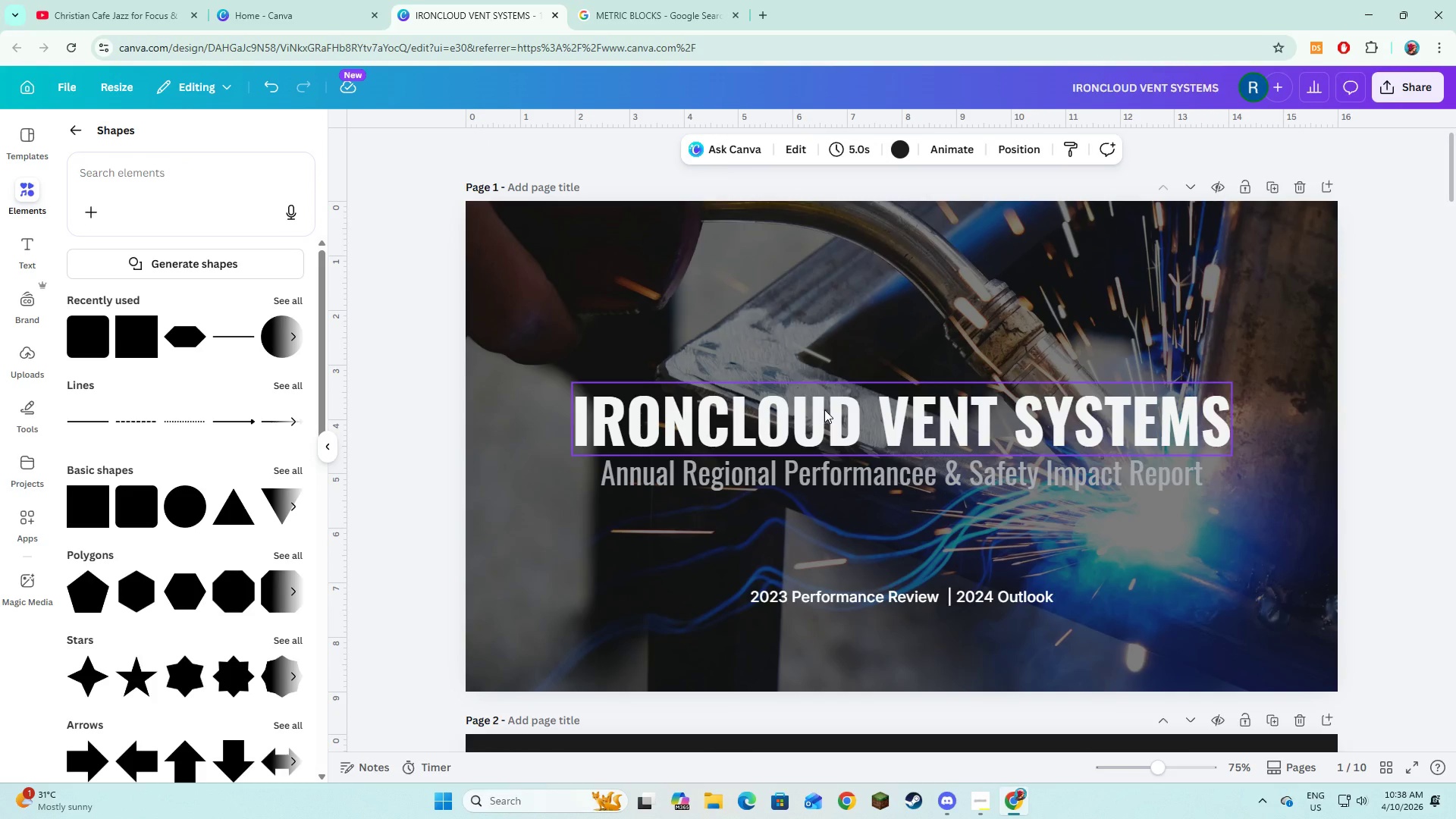 
wait(5.11)
 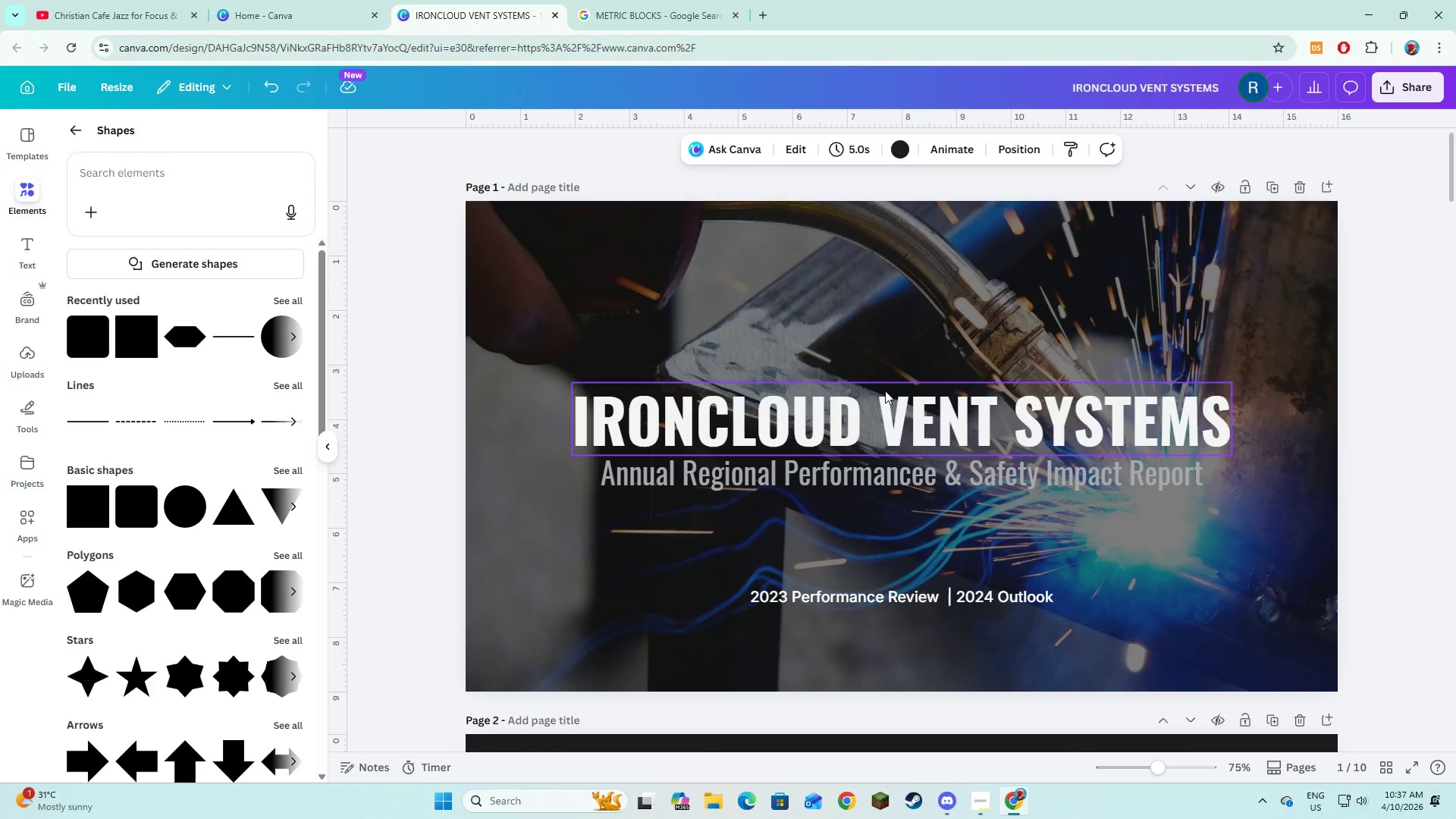 
double_click([927, 481])
 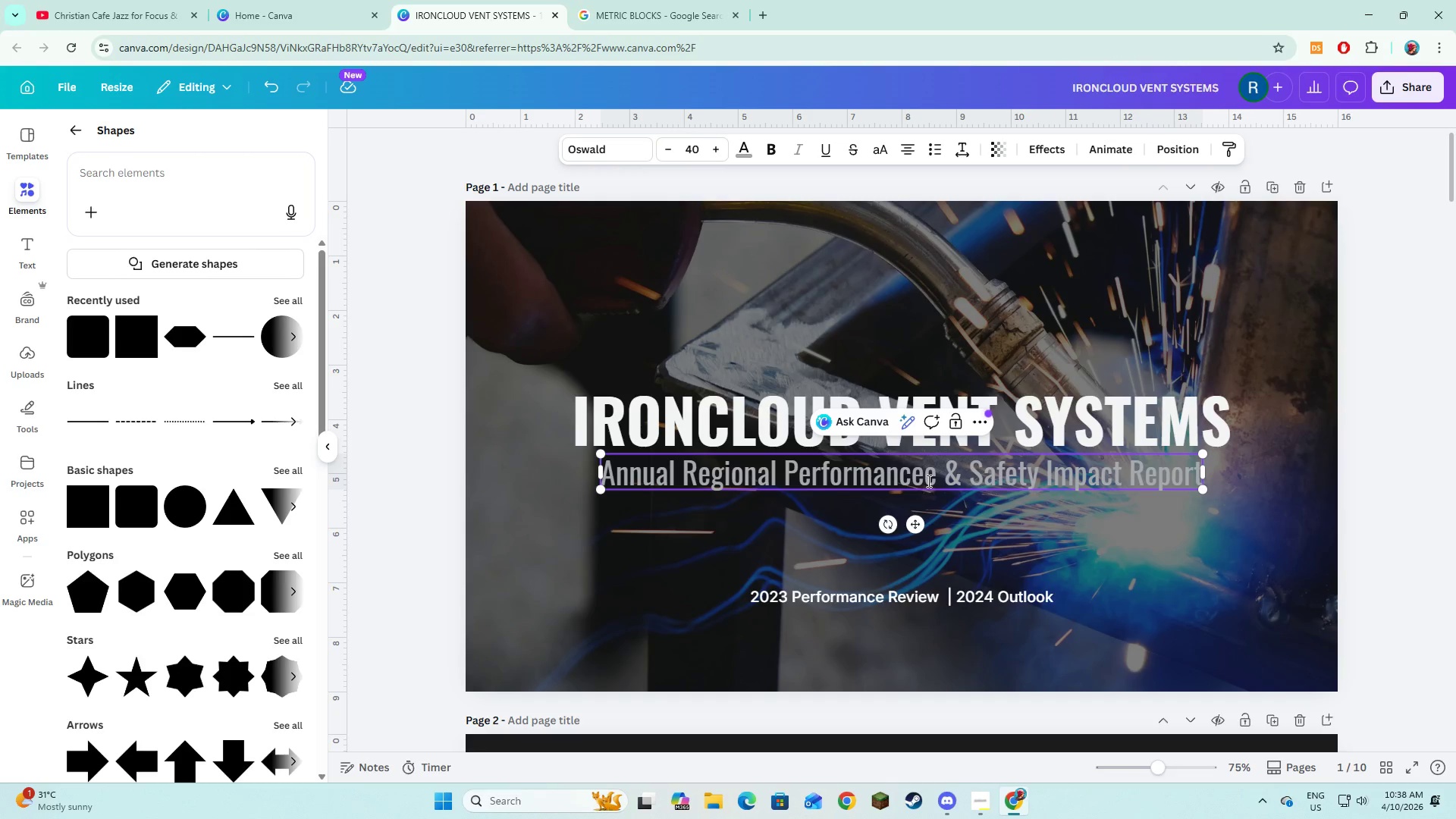 
key(Backspace)
 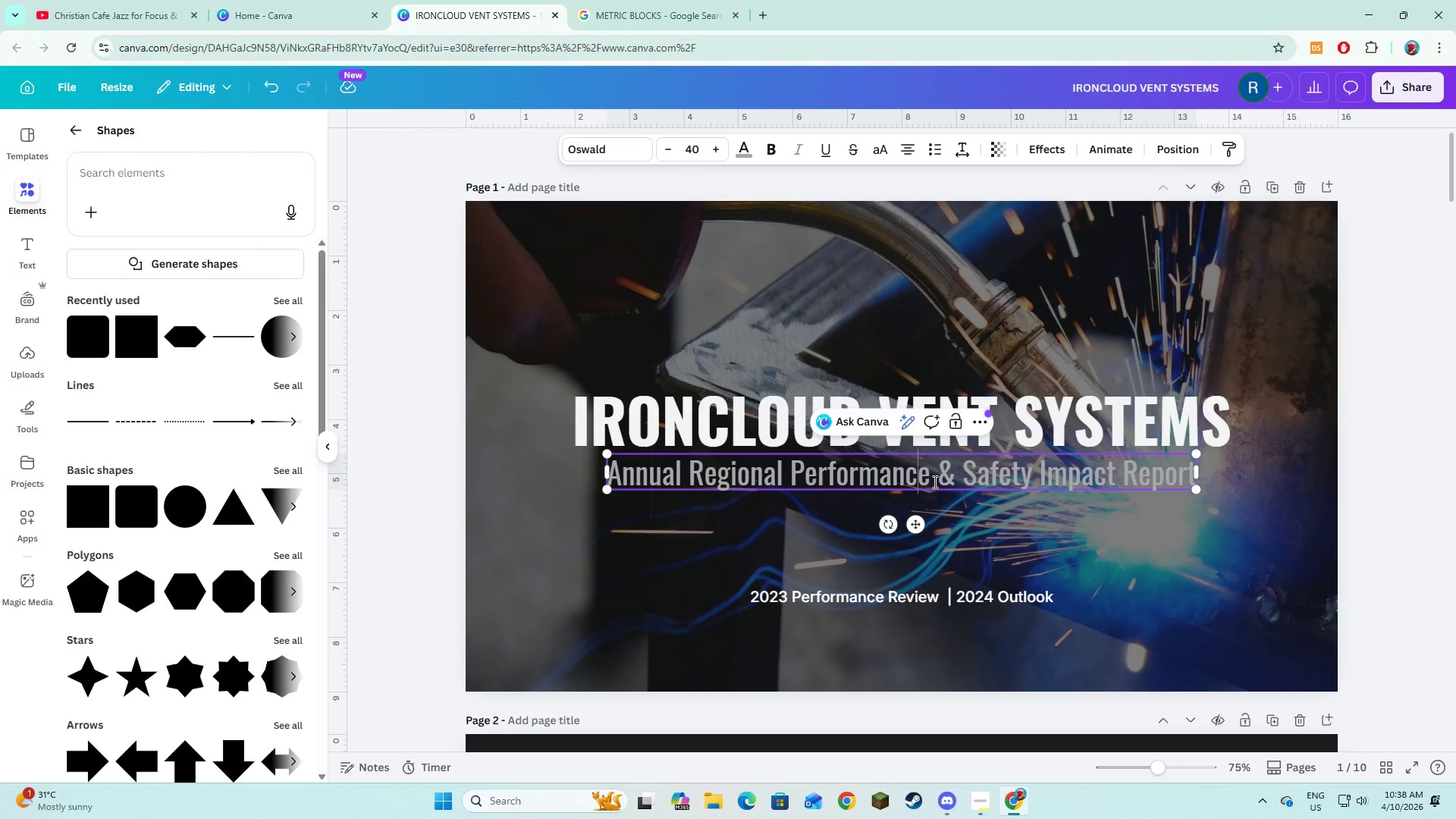 
scroll: coordinate [960, 554], scroll_direction: down, amount: 5.0
 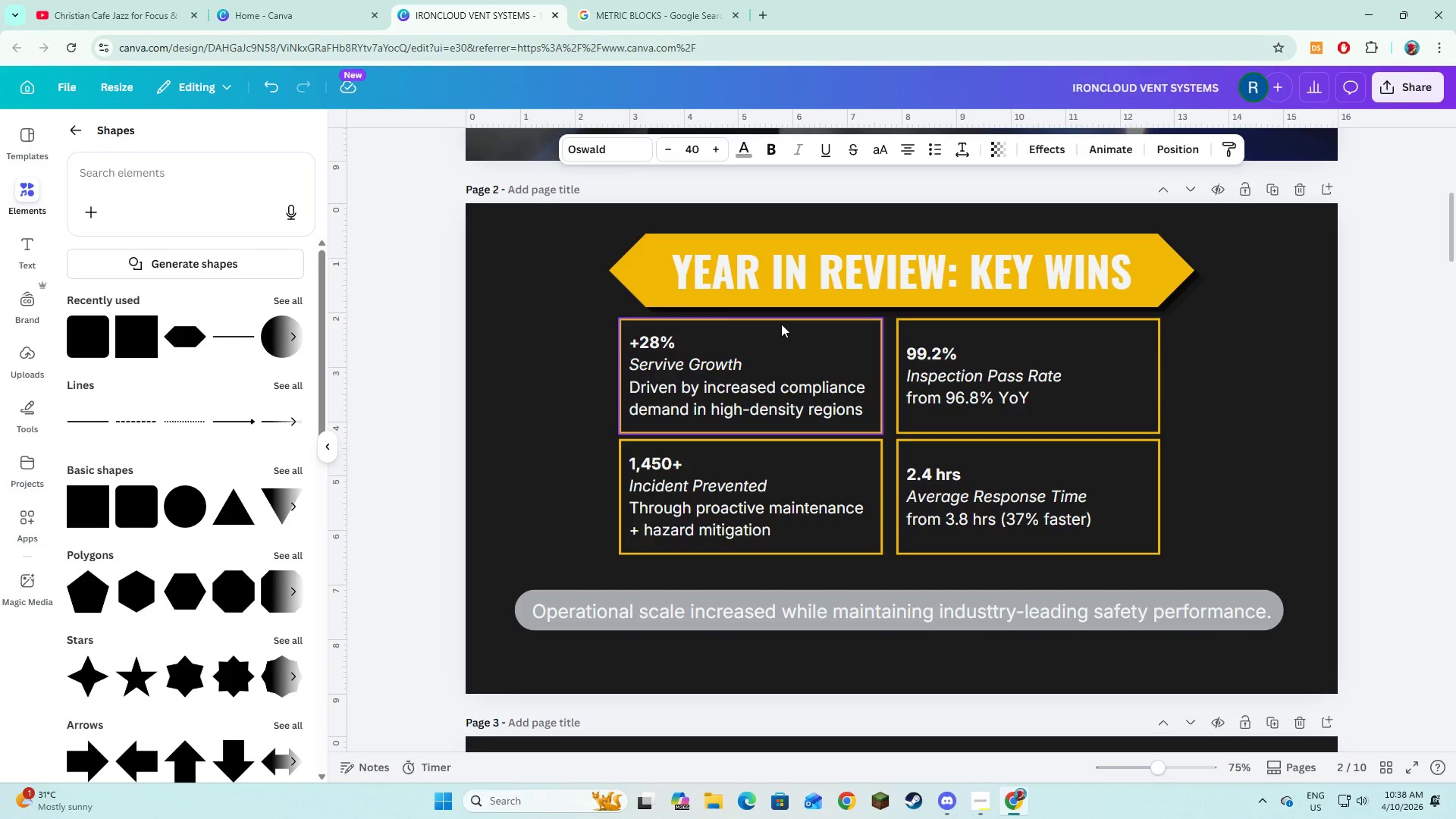 
wait(40.68)
 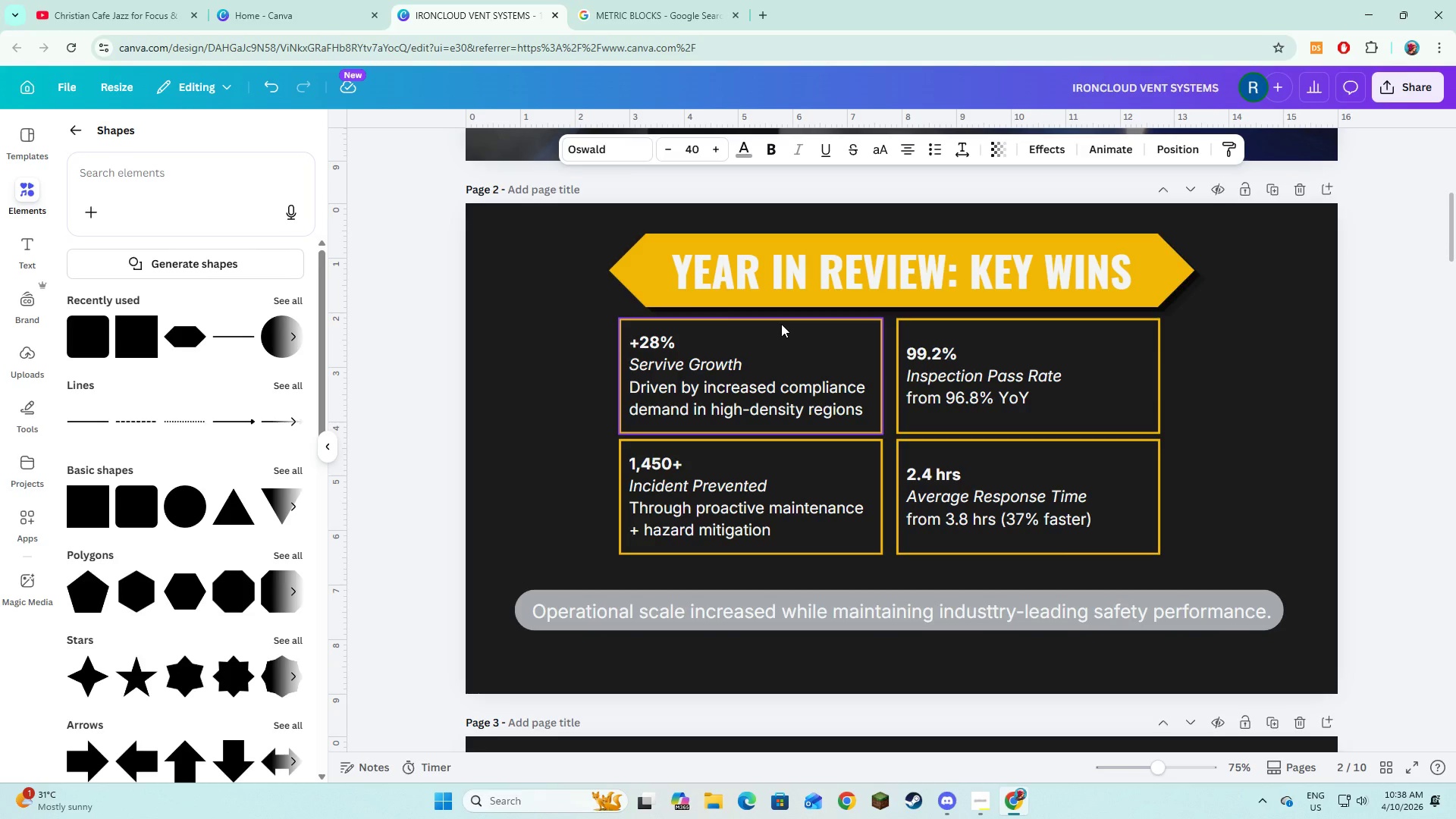 
double_click([989, 614])
 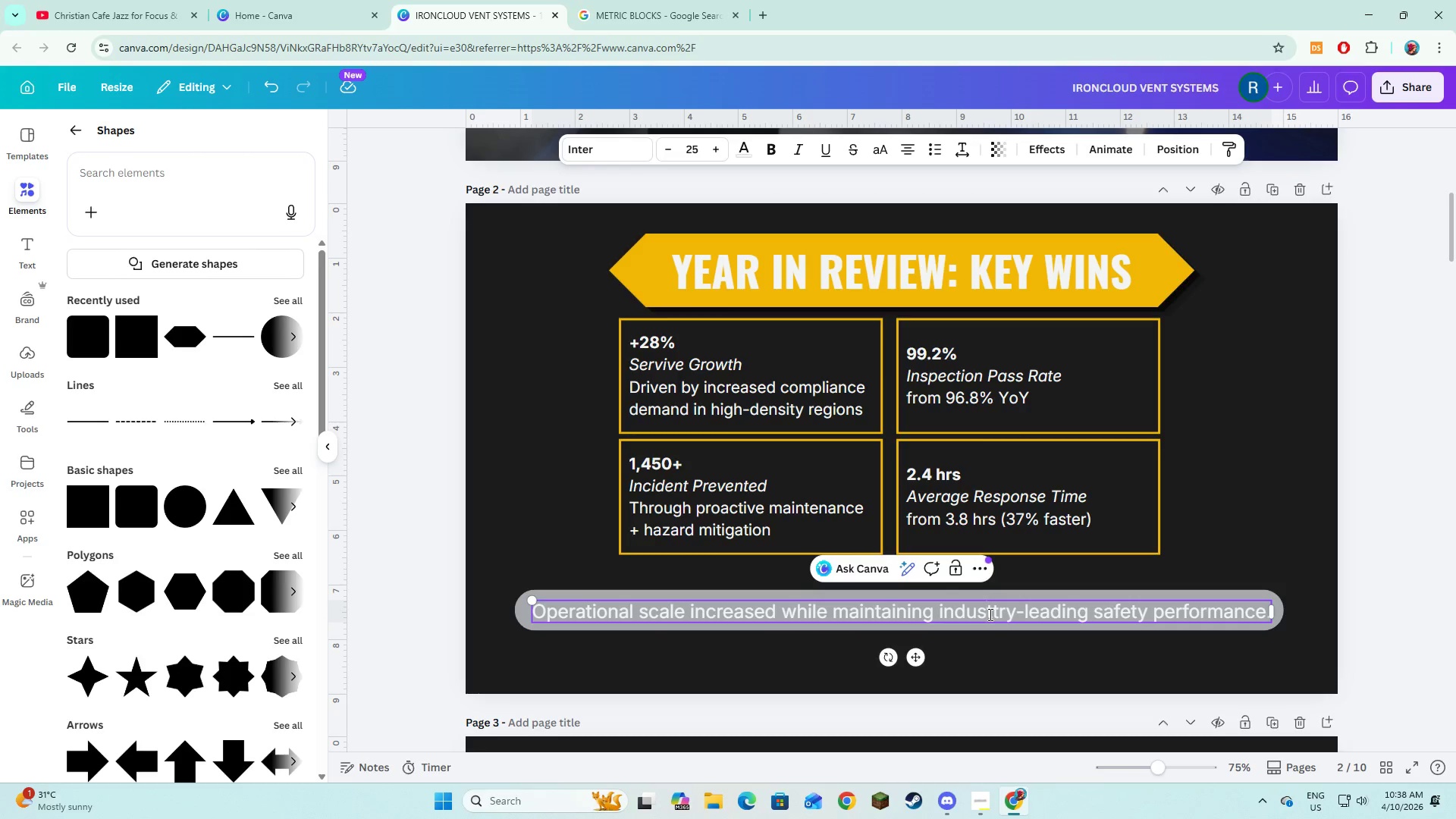 
key(ArrowRight)
 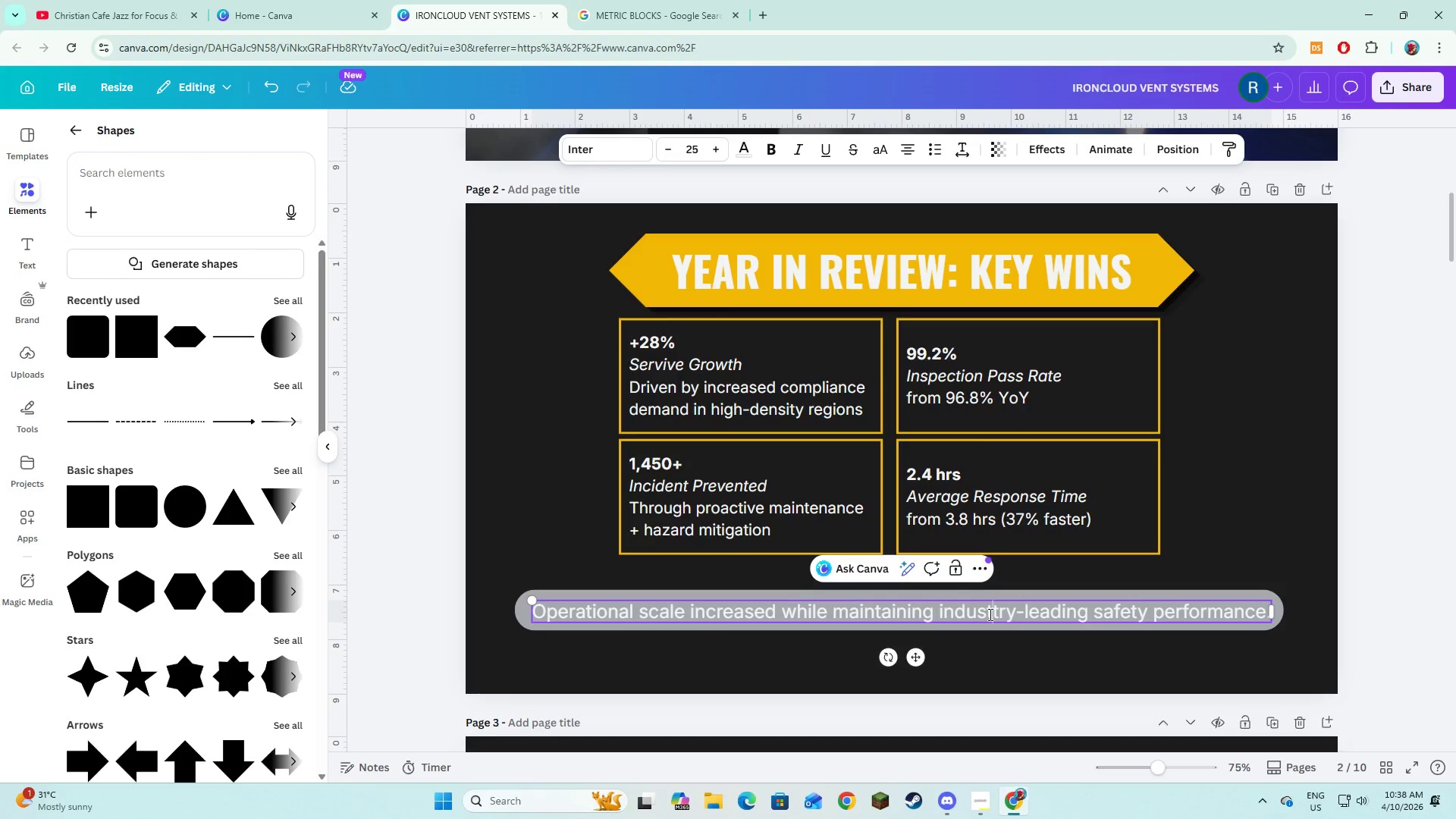 
key(Backspace)
 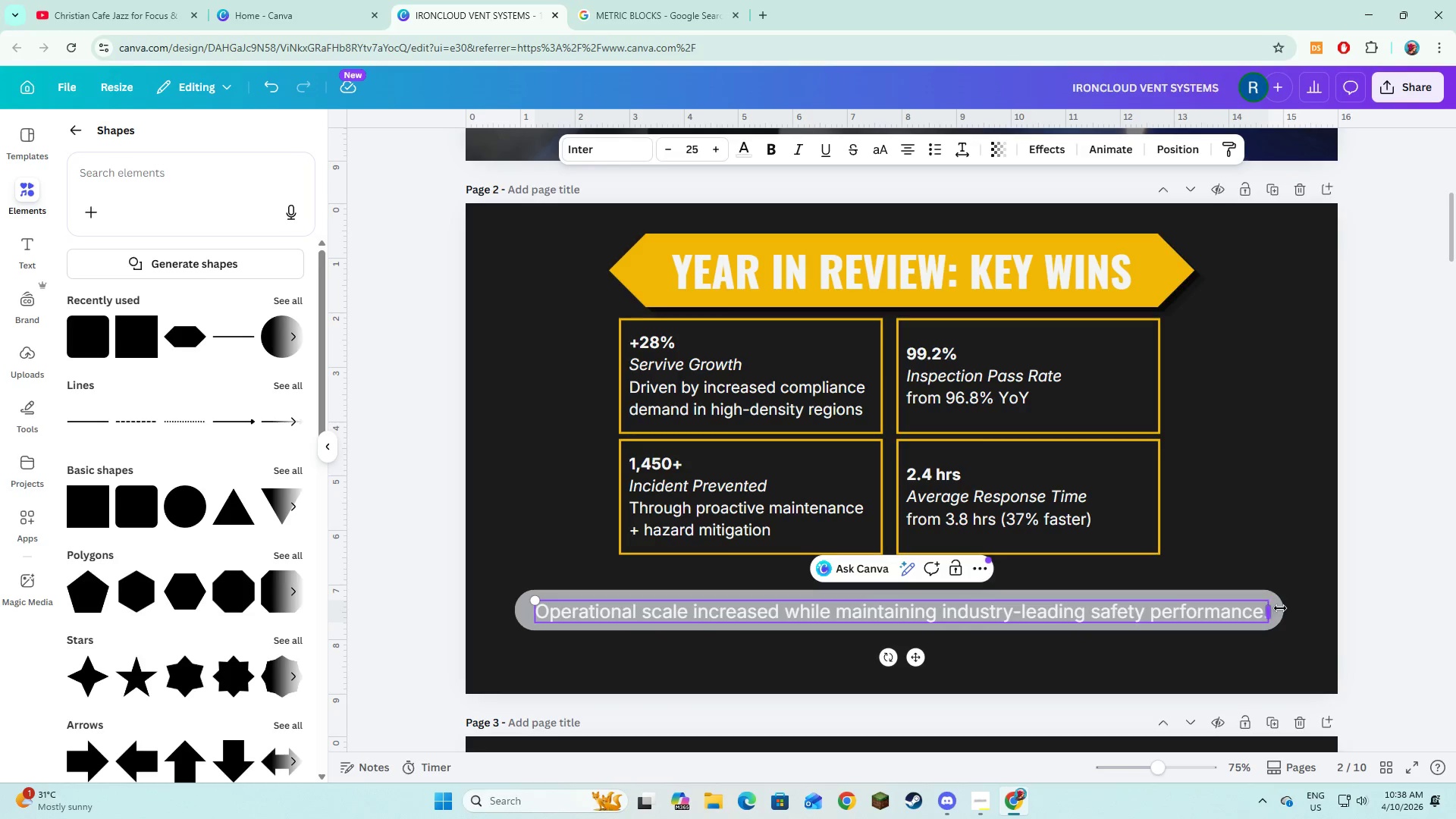 
left_click([1286, 630])
 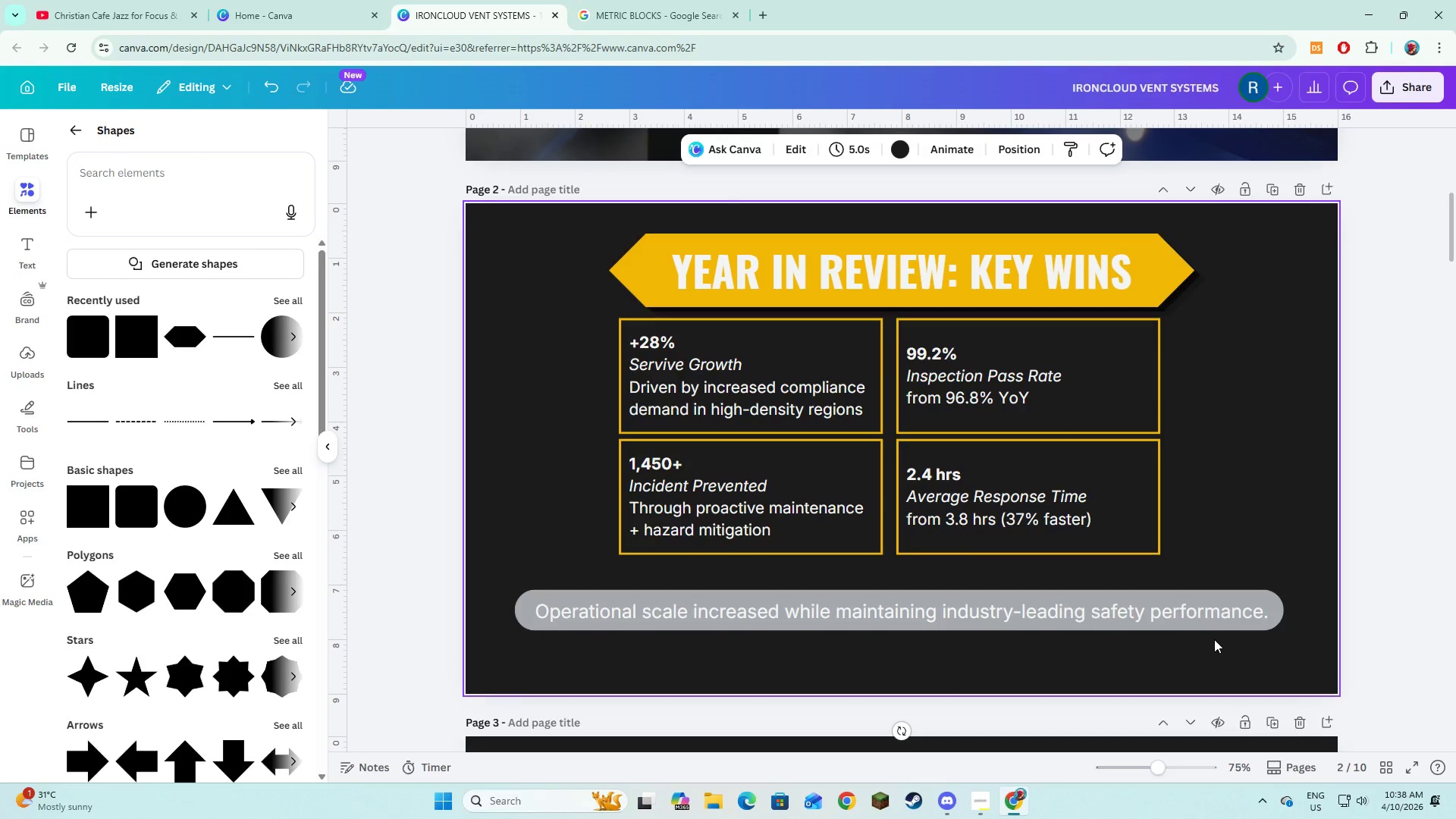 
scroll: coordinate [1214, 639], scroll_direction: down, amount: 9.0
 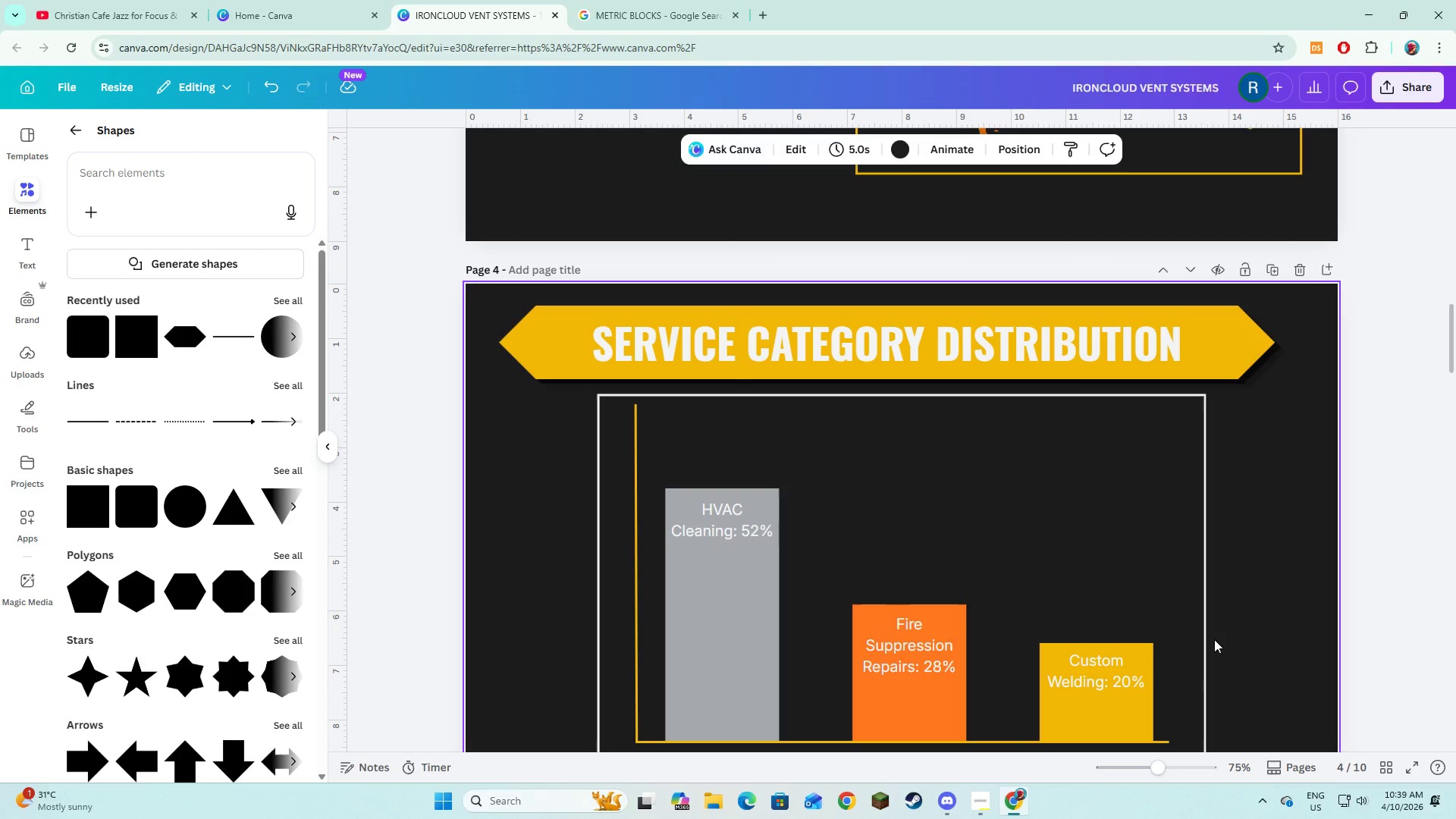 
left_click([652, 0])
 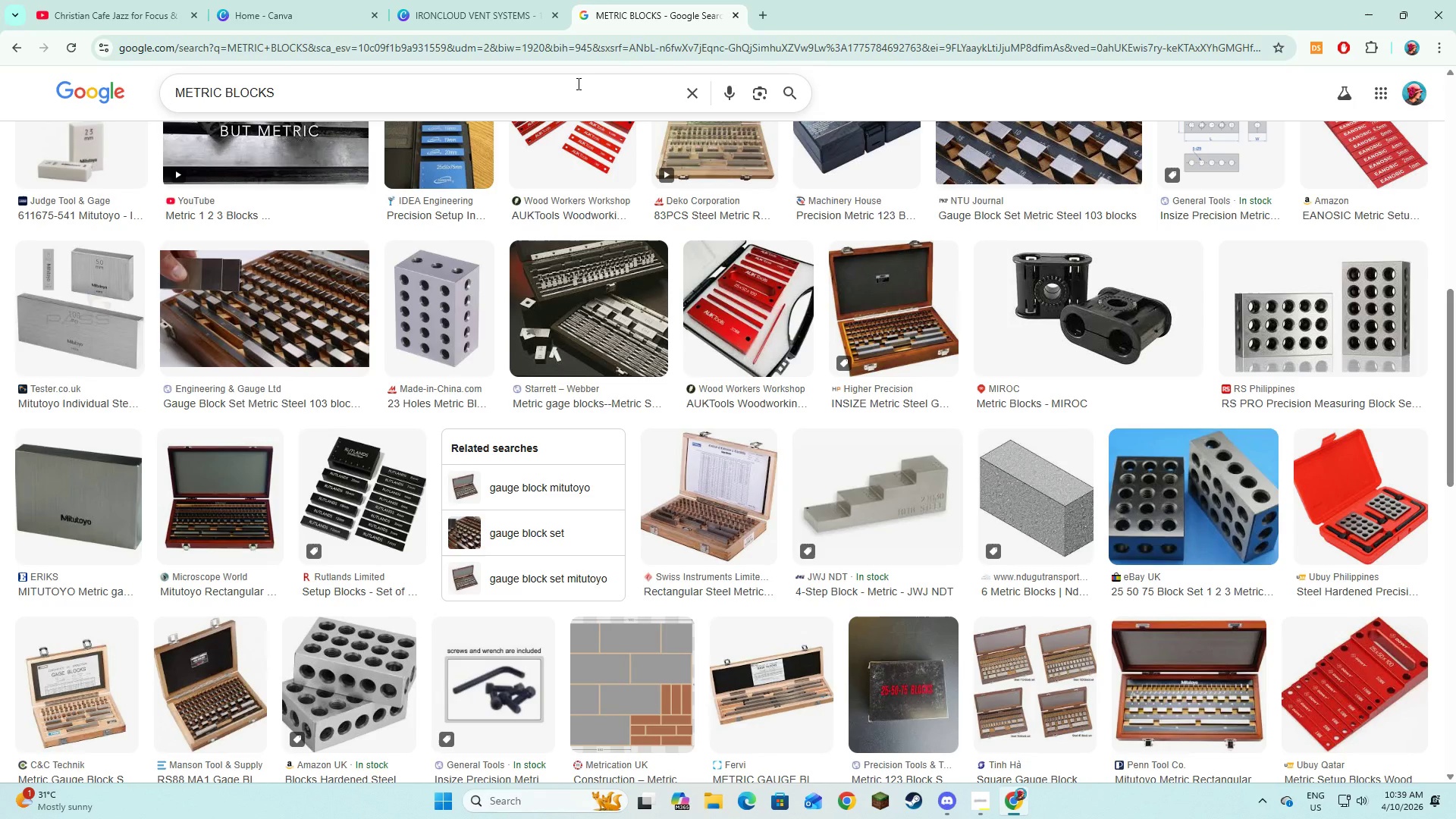 
left_click_drag(start_coordinate=[577, 83], to_coordinate=[122, 74])
 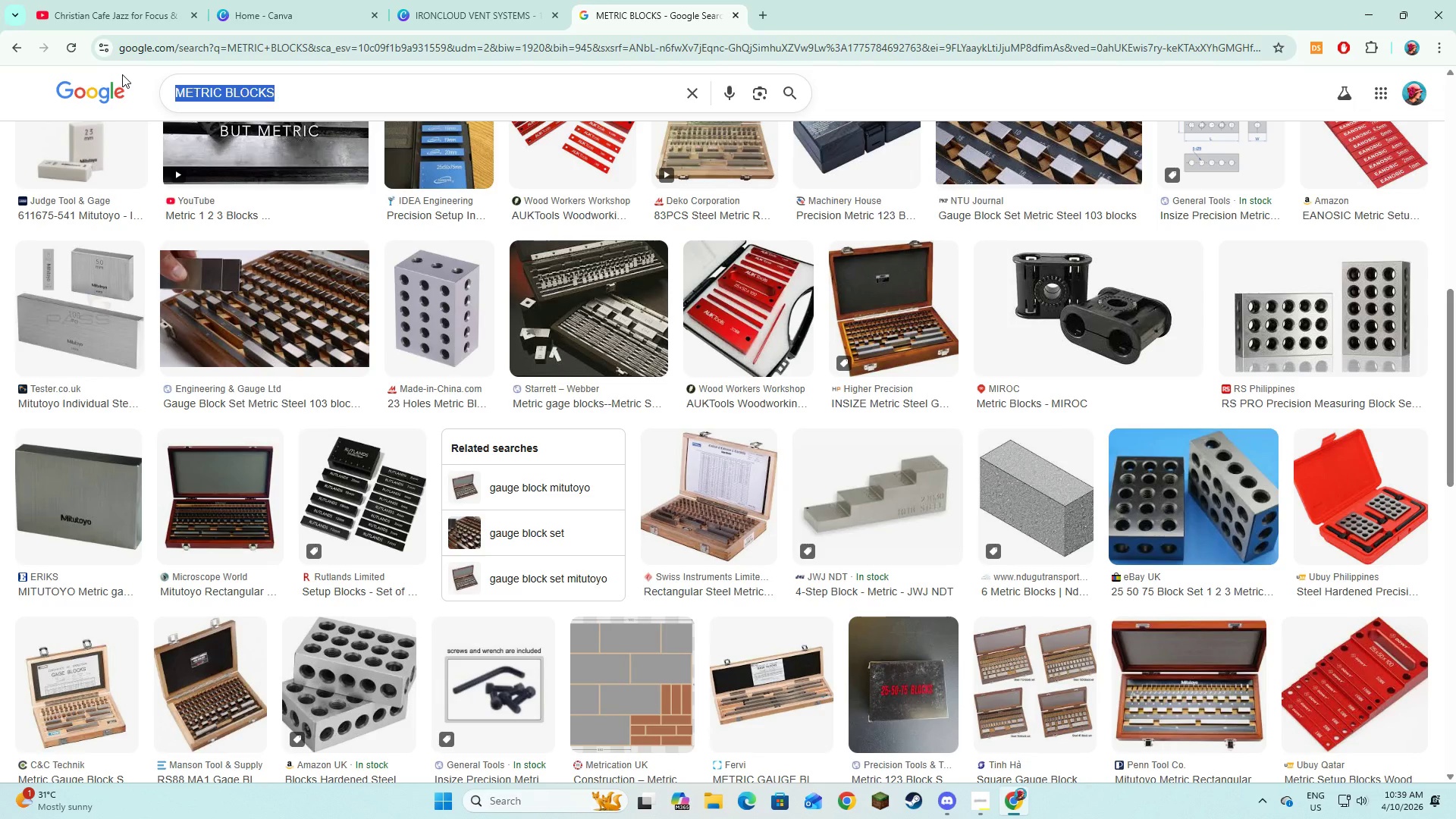 
type(suppression)
 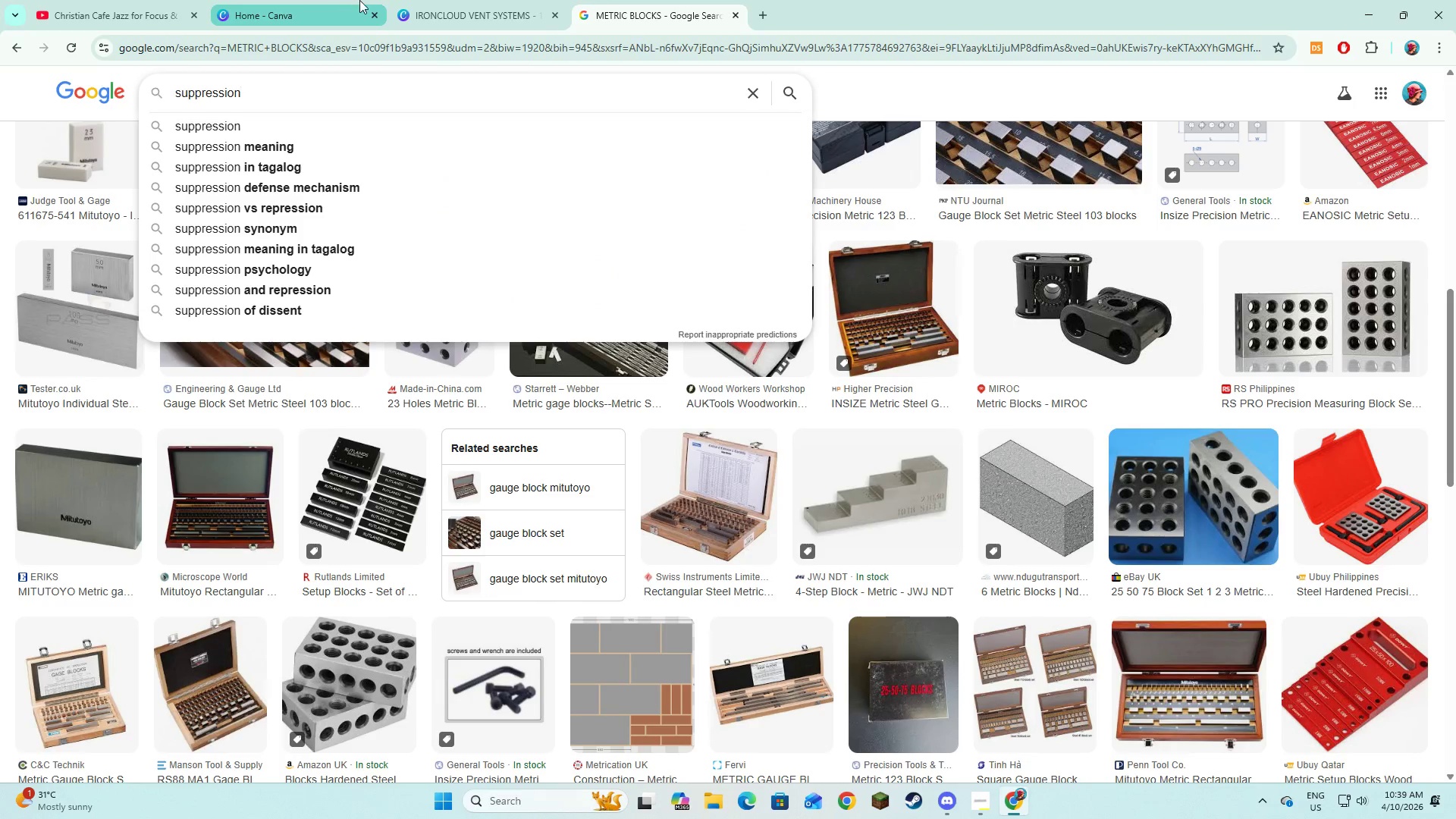 
left_click([422, 0])
 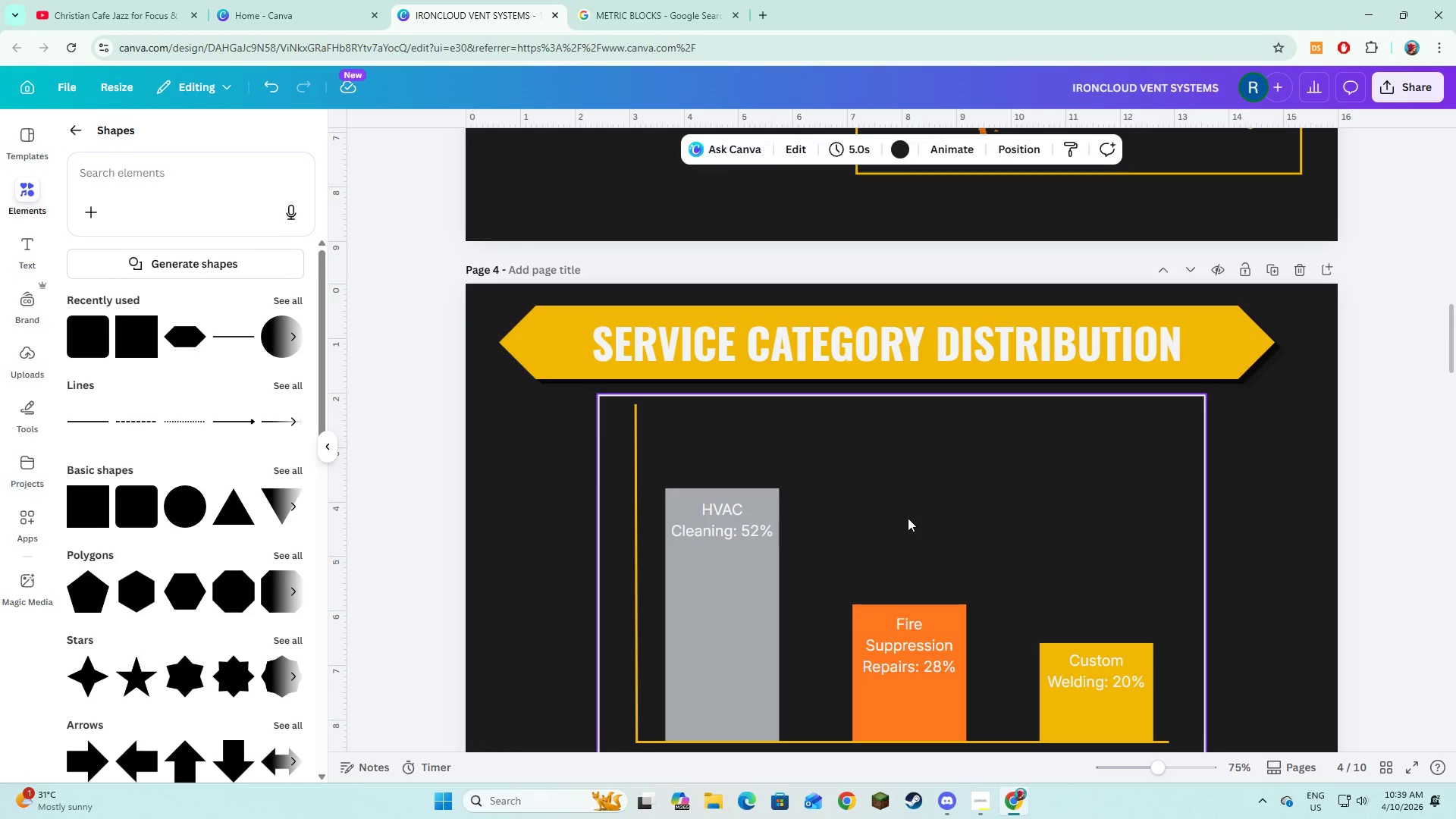 
scroll: coordinate [1144, 553], scroll_direction: down, amount: 6.0
 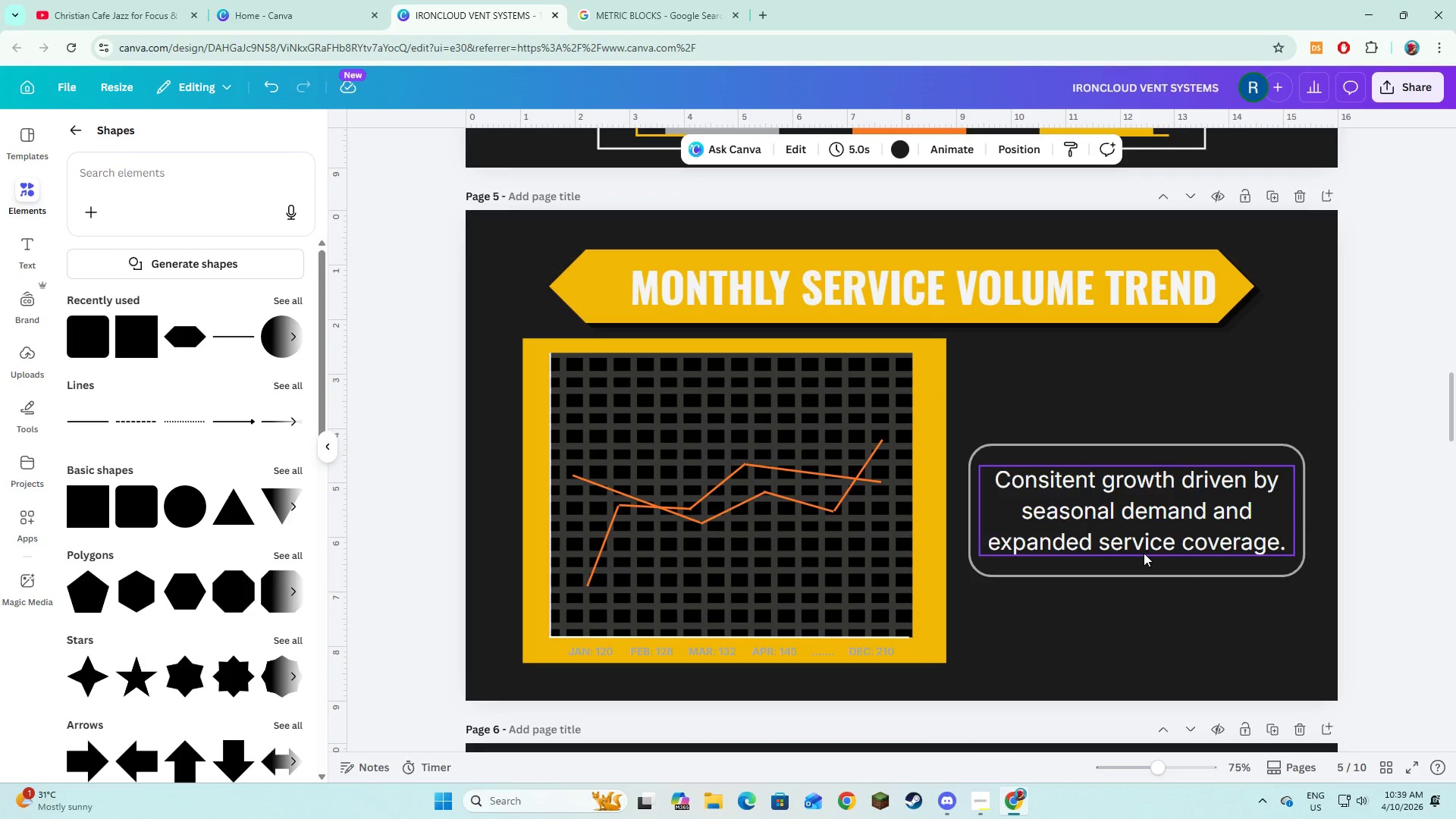 
wait(7.84)
 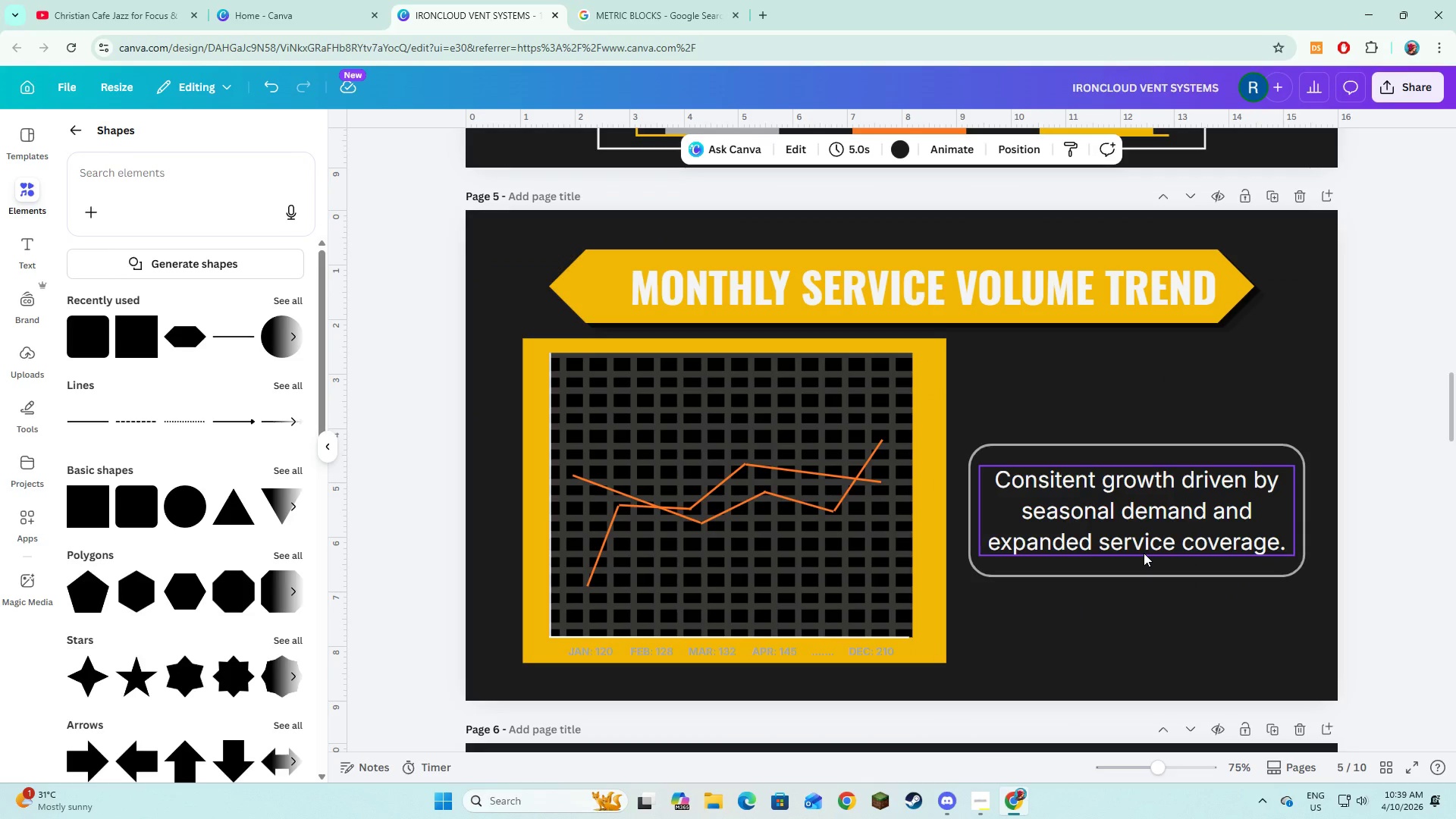 
scroll: coordinate [1144, 554], scroll_direction: down, amount: 3.0
 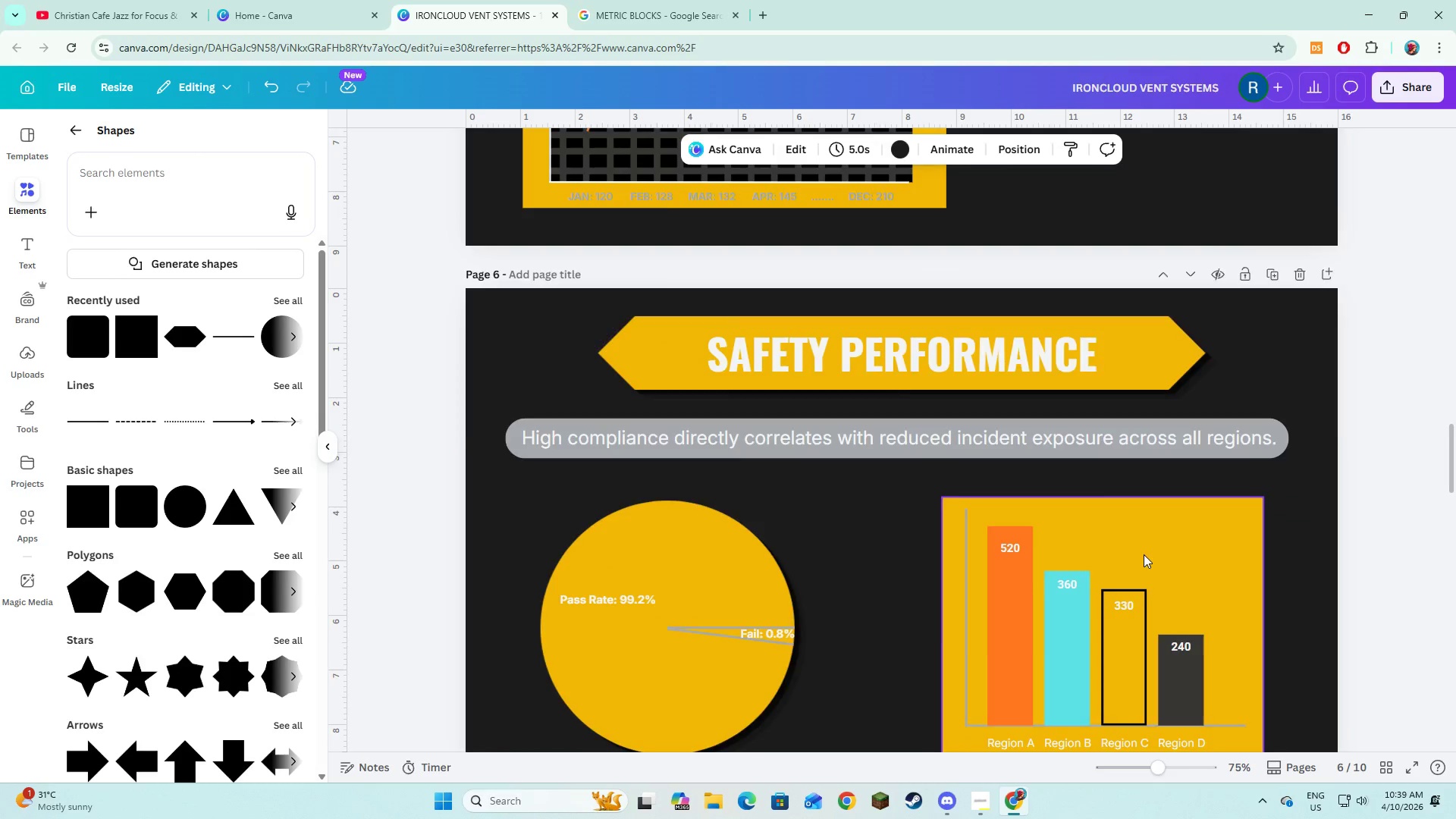 
scroll: coordinate [1144, 554], scroll_direction: up, amount: 2.0
 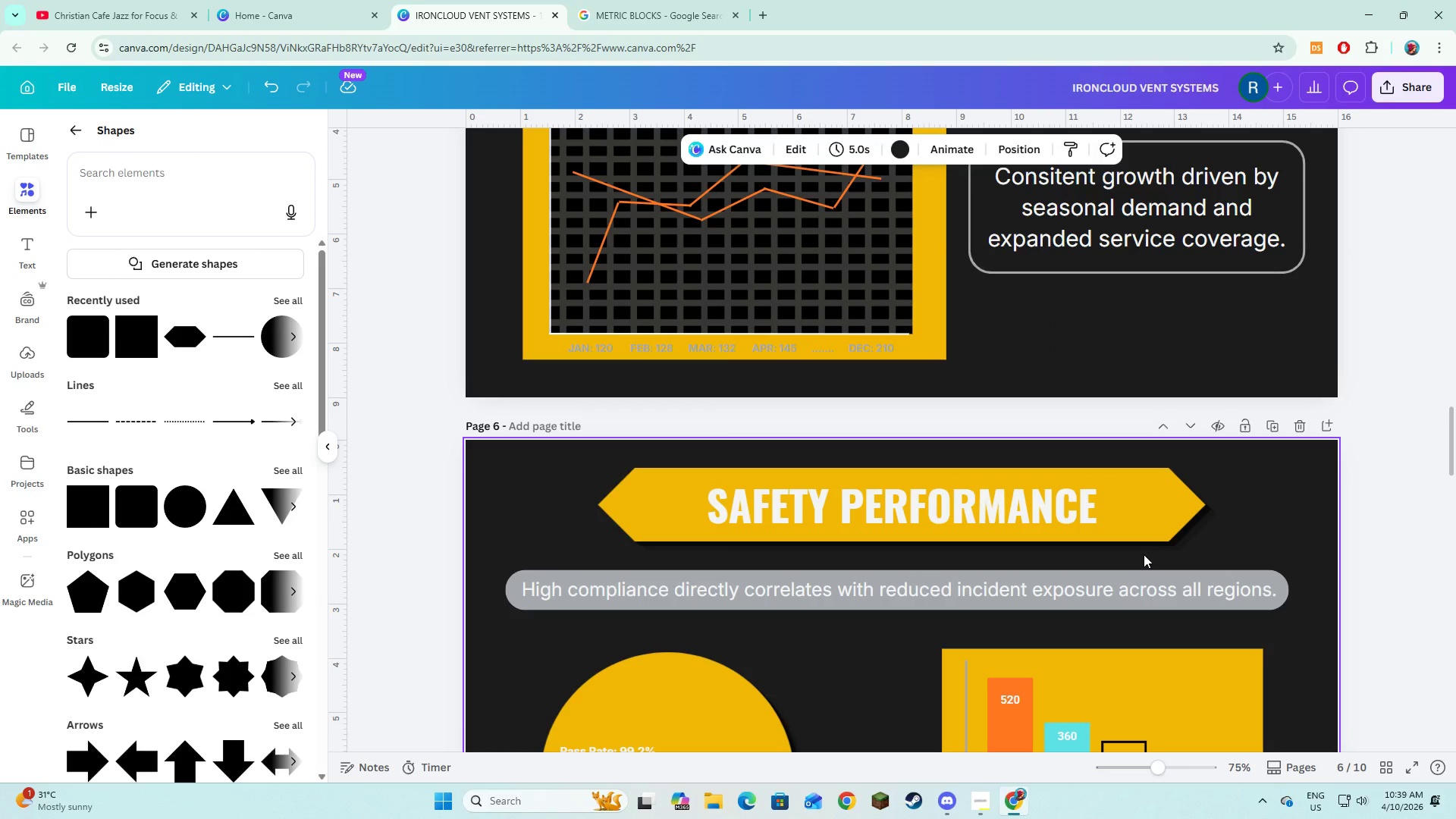 
scroll: coordinate [1144, 555], scroll_direction: down, amount: 7.0
 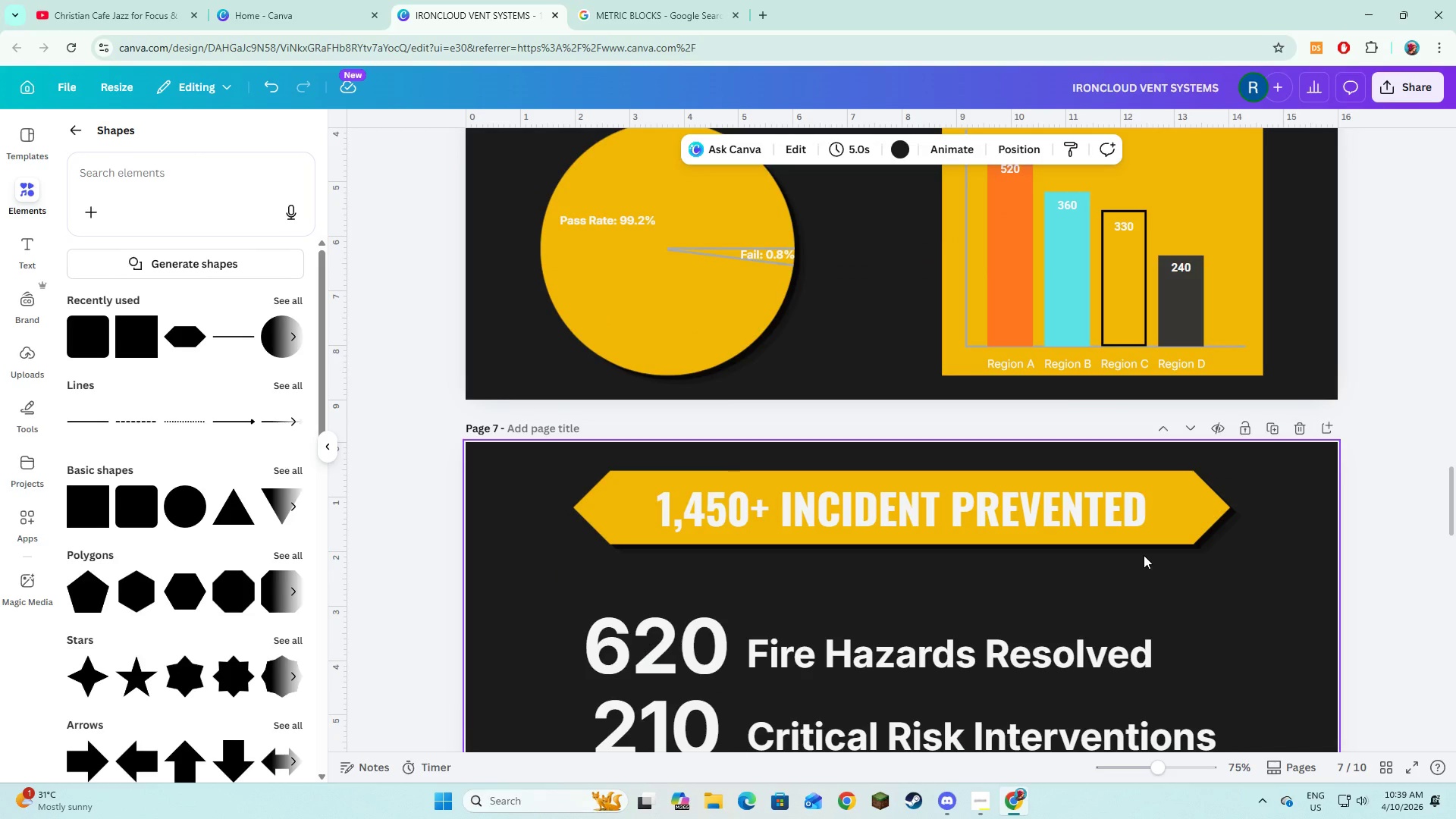 
scroll: coordinate [1144, 555], scroll_direction: down, amount: 2.0
 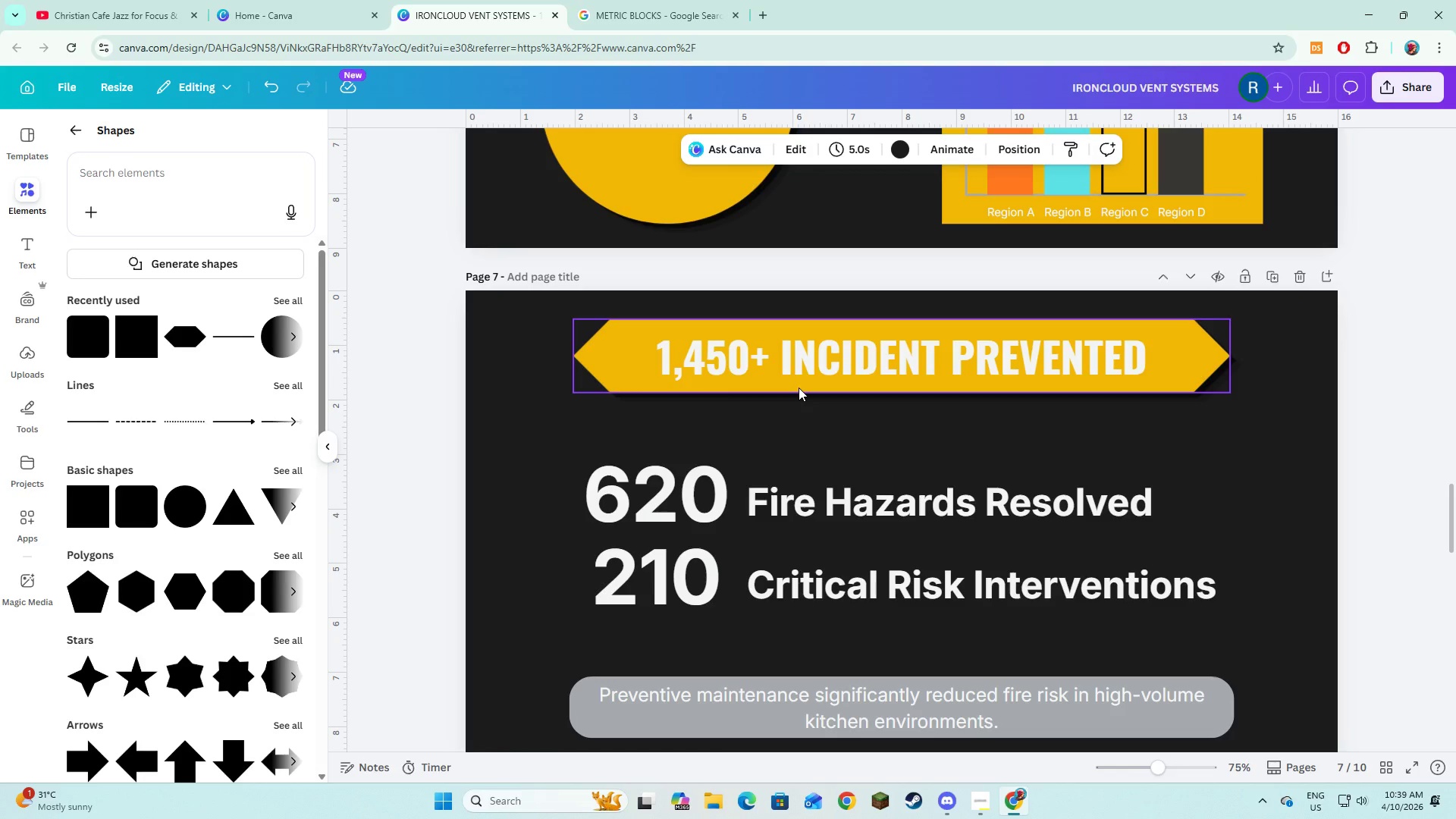 
scroll: coordinate [799, 388], scroll_direction: up, amount: 9.0
 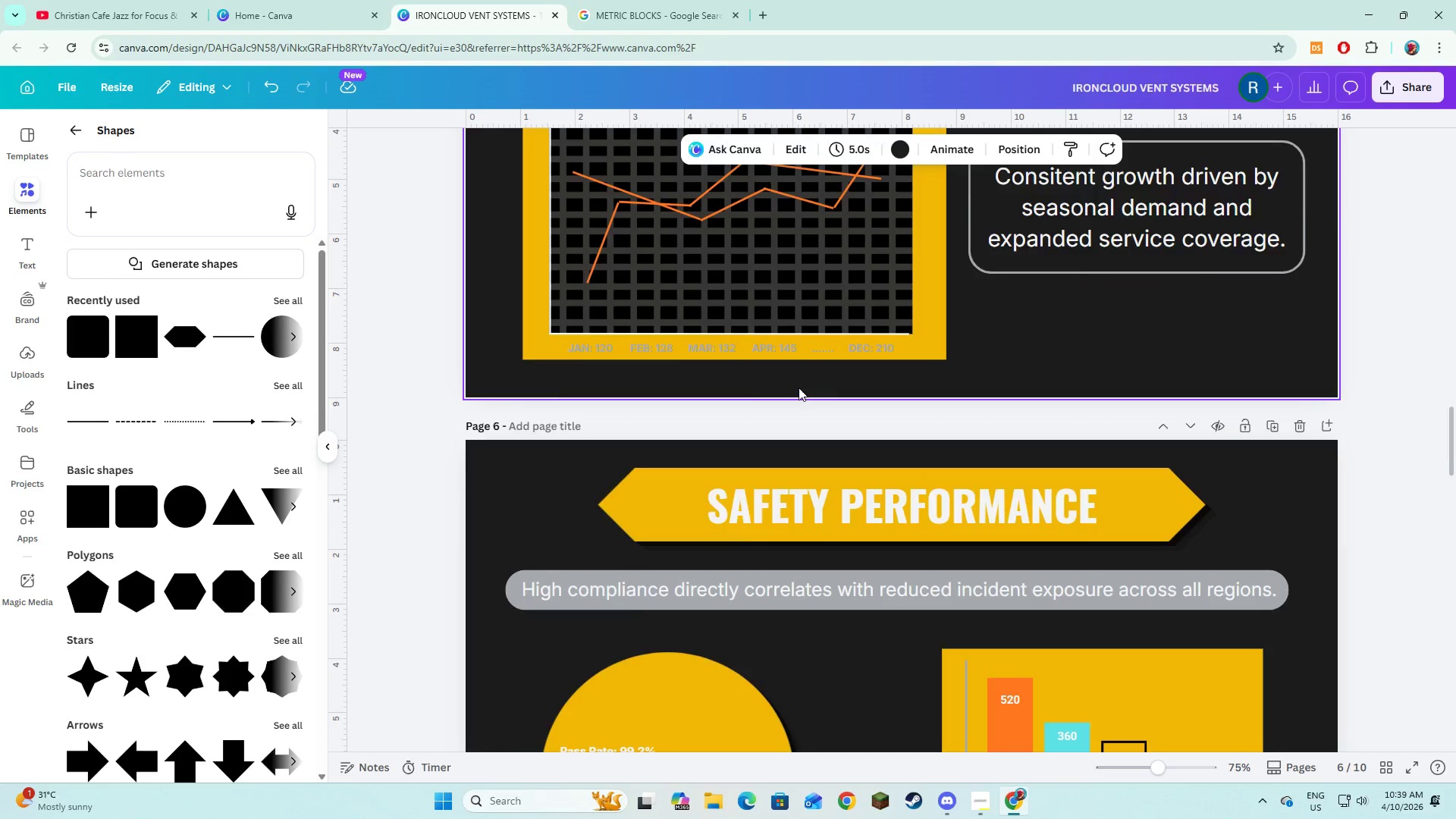 
scroll: coordinate [799, 388], scroll_direction: down, amount: 3.0
 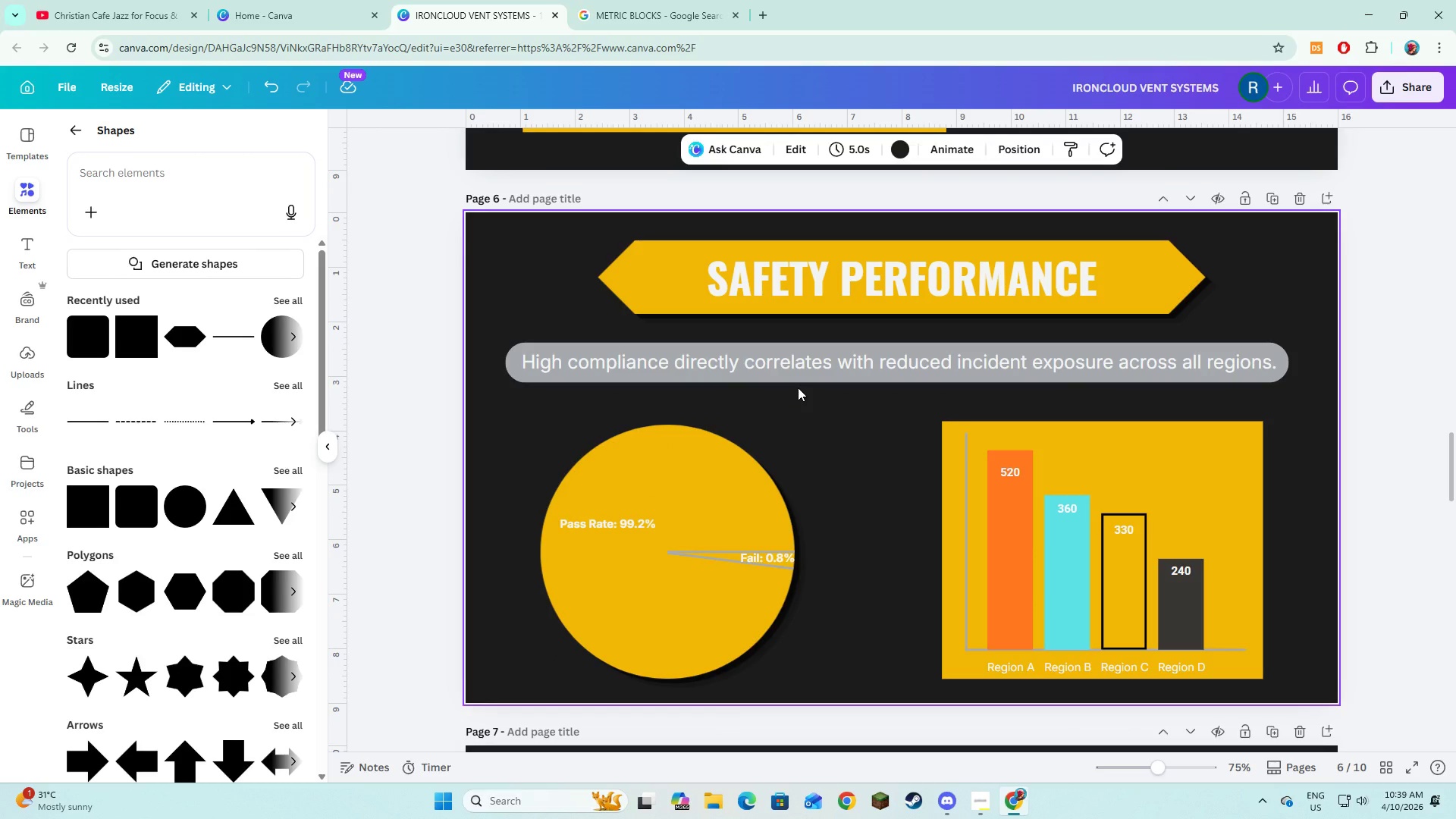 
scroll: coordinate [798, 388], scroll_direction: up, amount: 26.0
 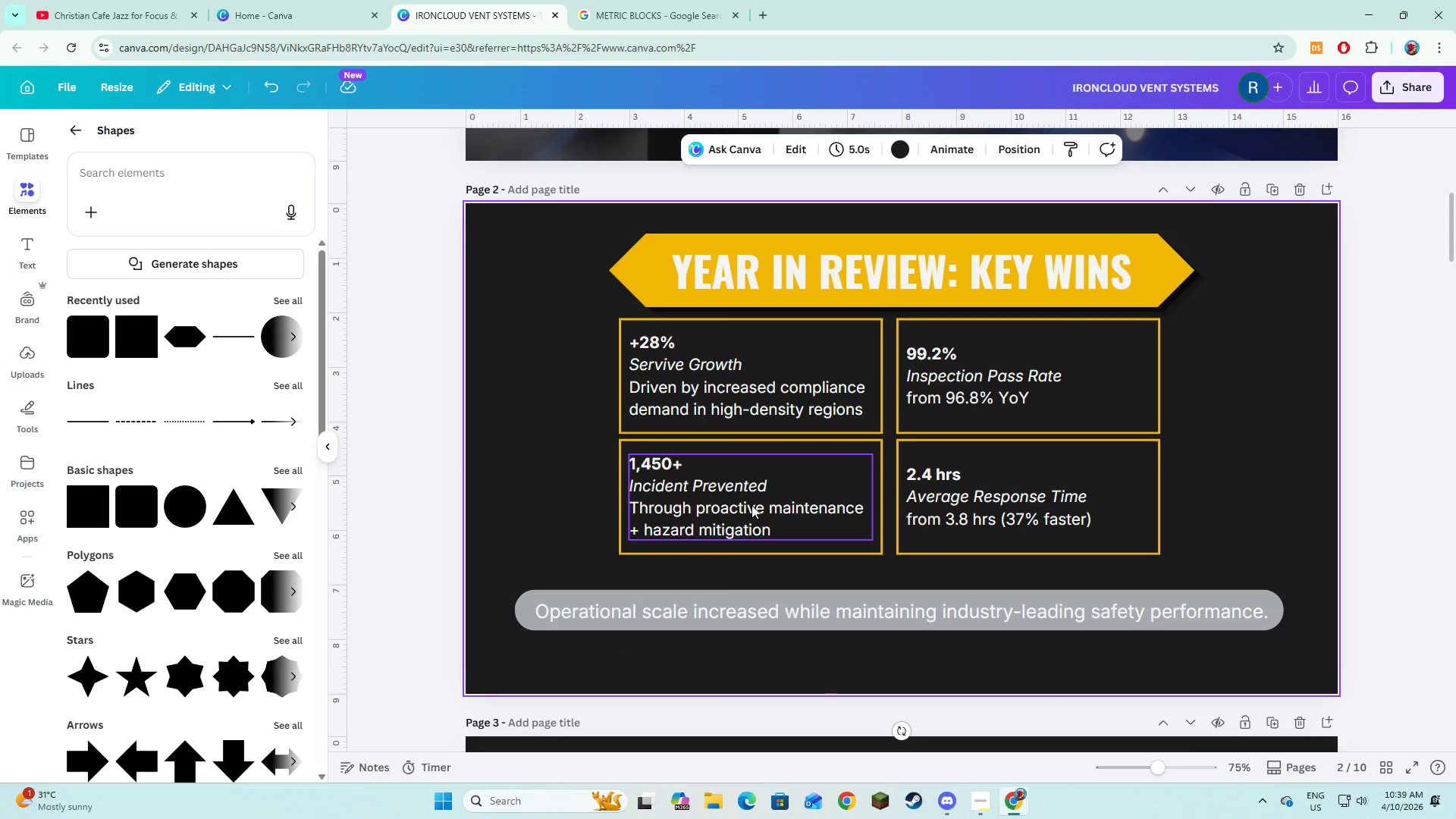 
scroll: coordinate [752, 505], scroll_direction: down, amount: 19.0
 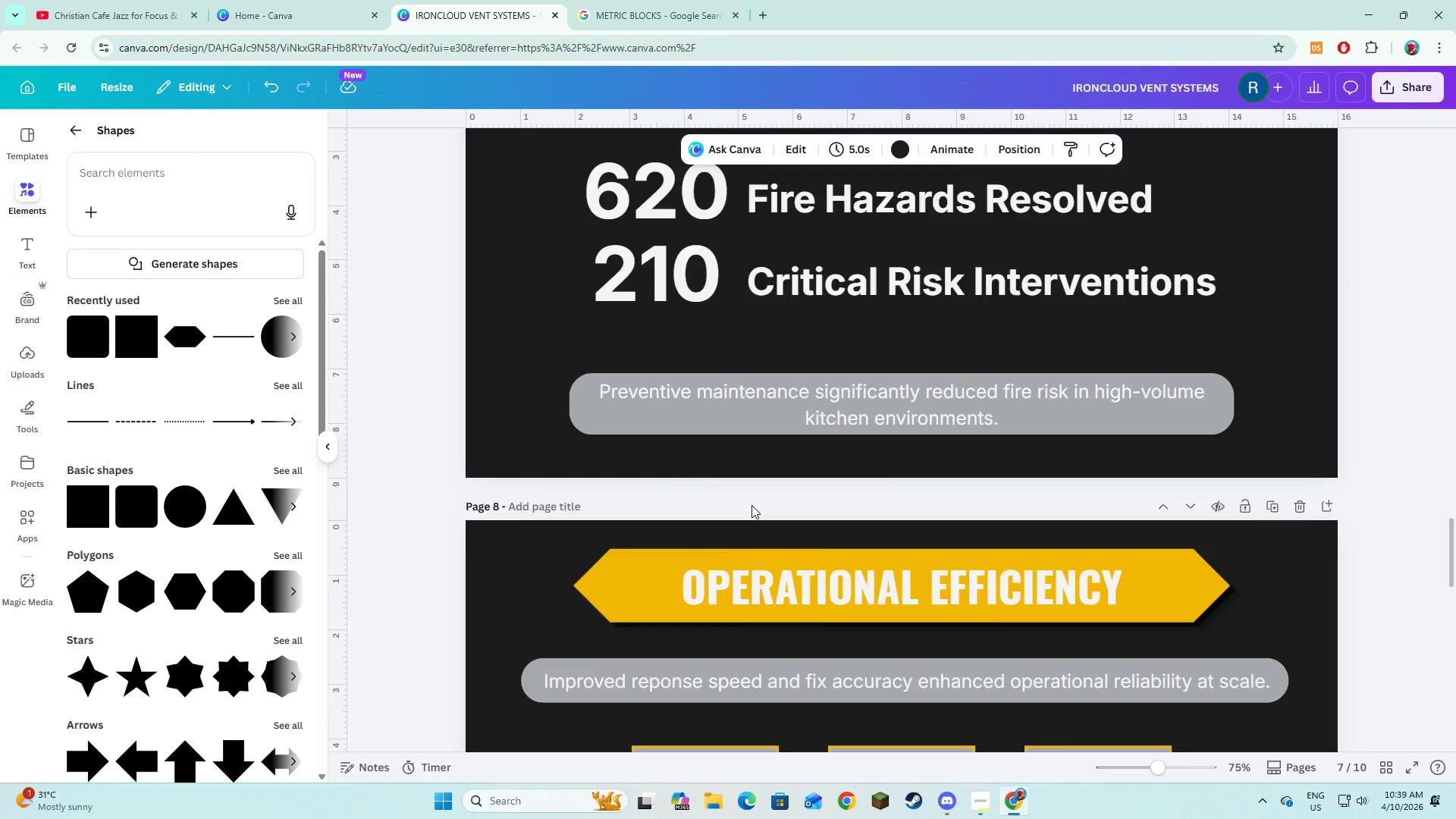 
scroll: coordinate [752, 505], scroll_direction: up, amount: 4.0
 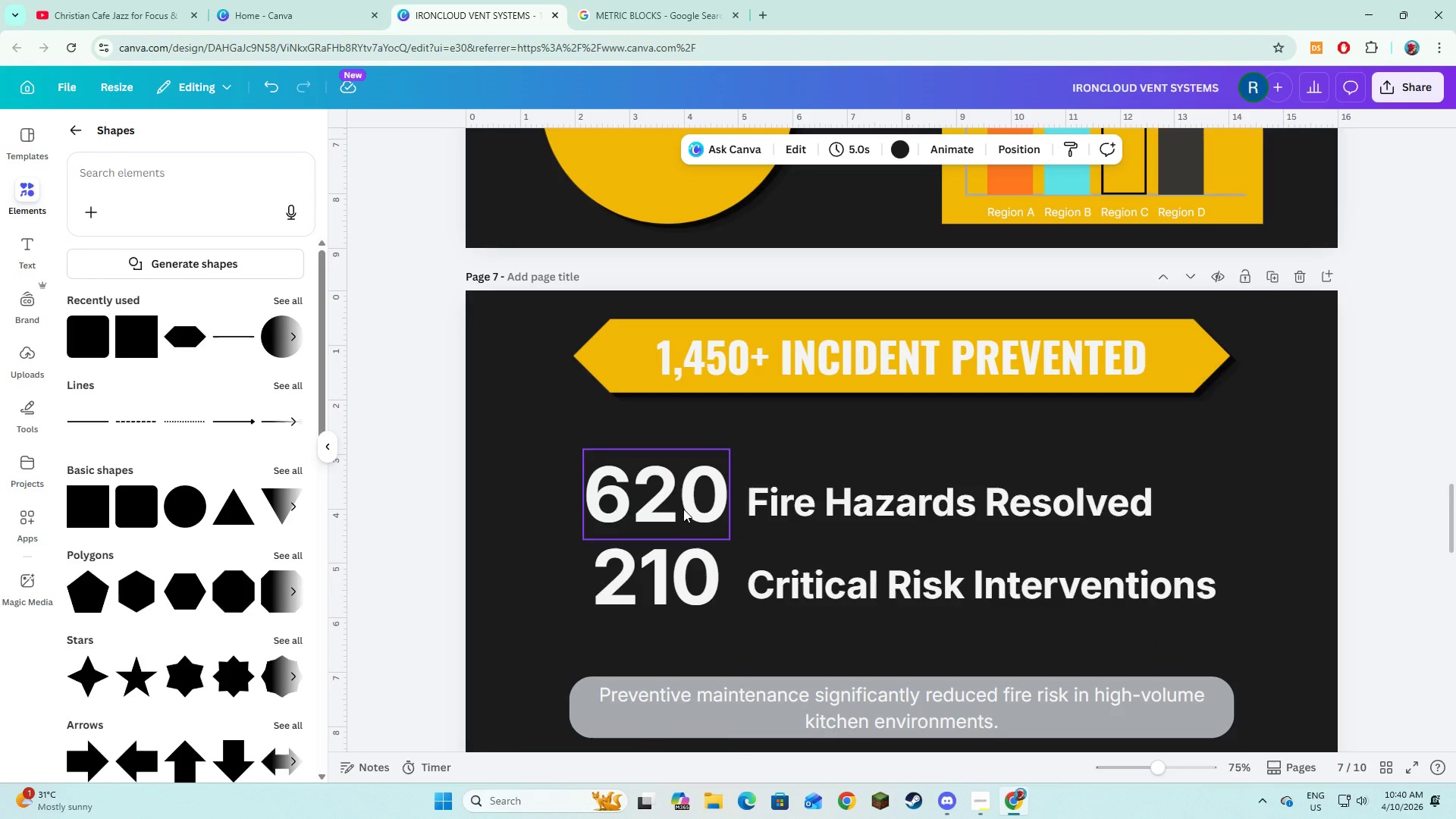 
wait(24.6)
 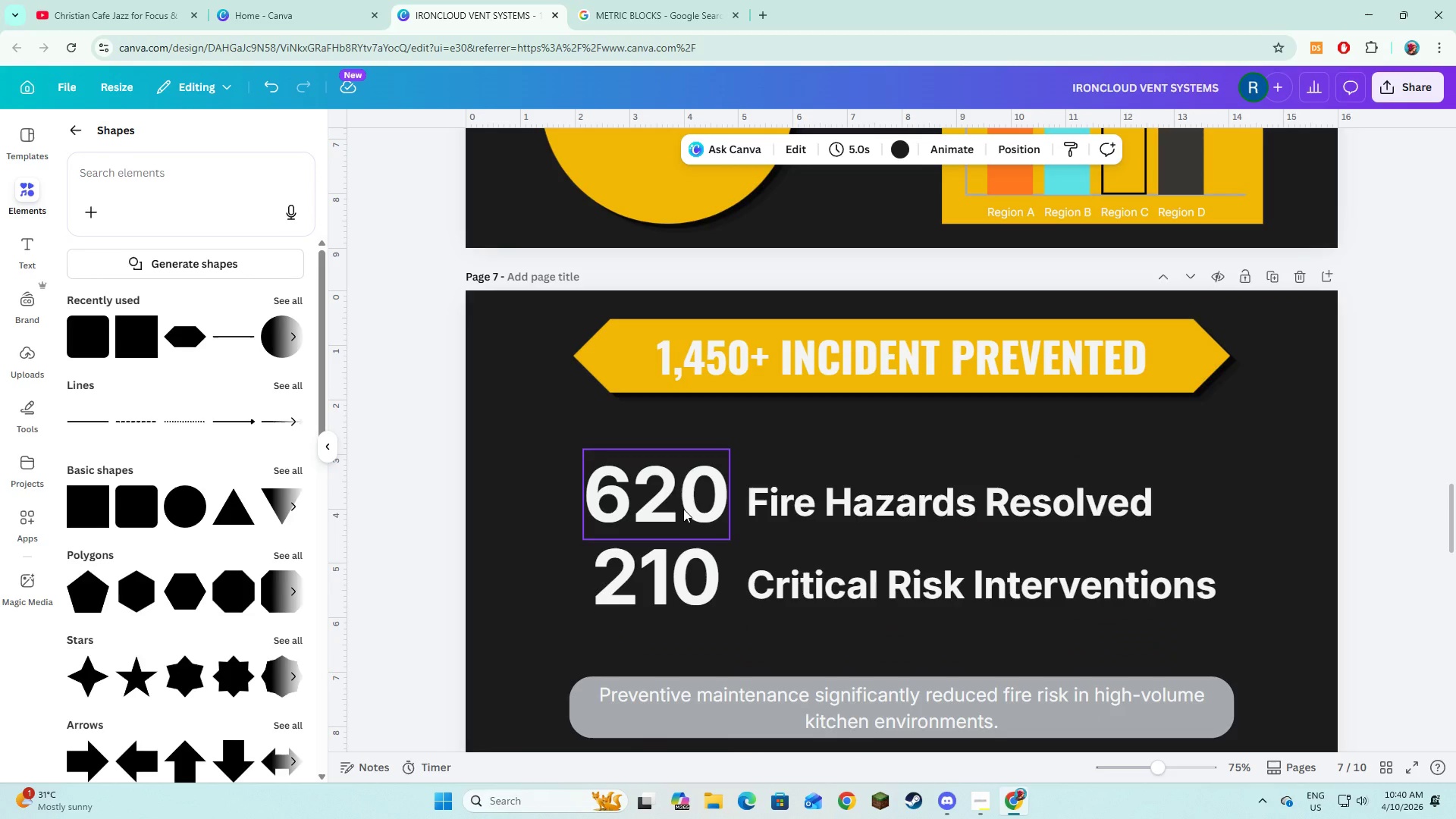 
scroll: coordinate [820, 569], scroll_direction: down, amount: 3.0
 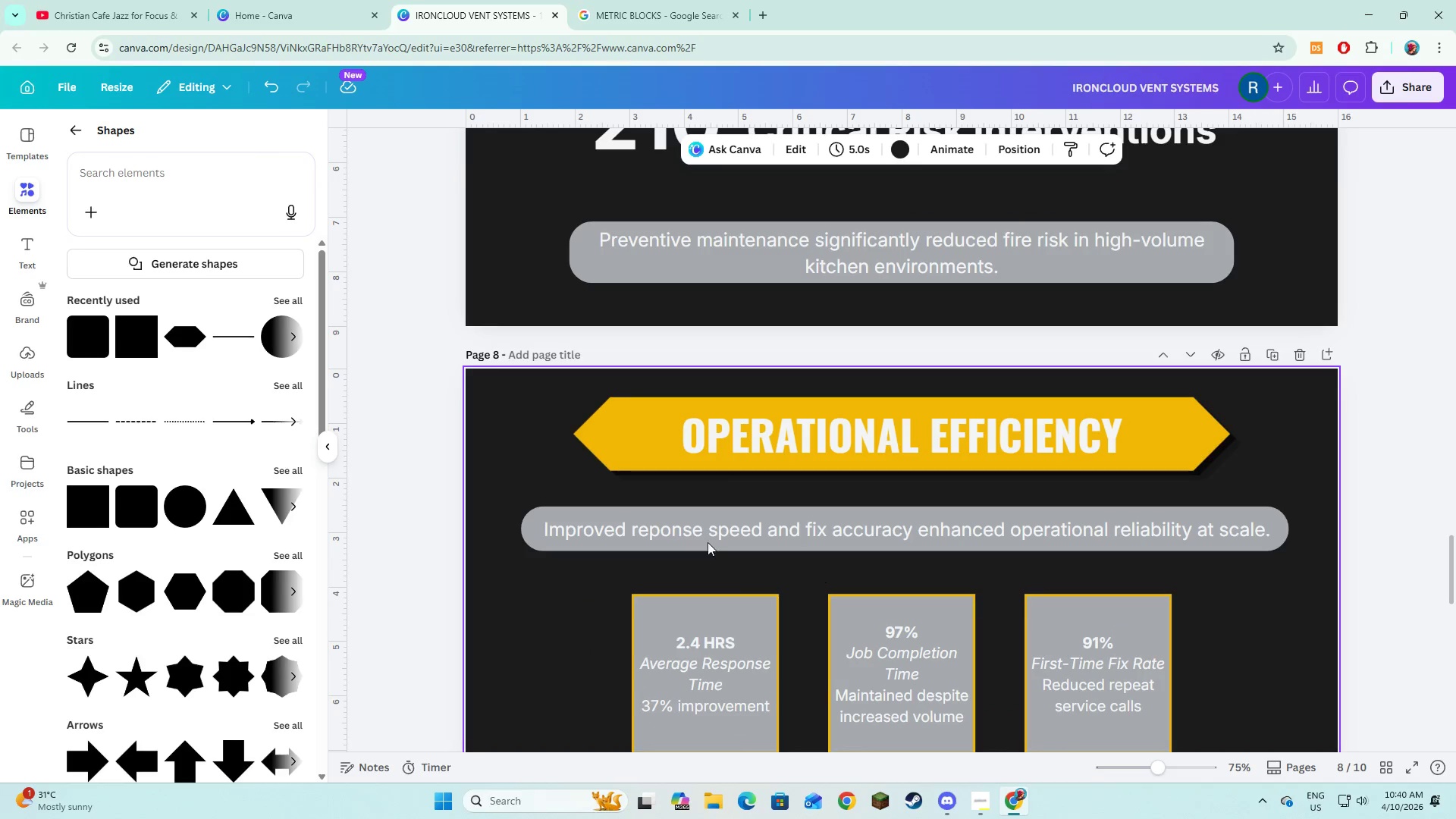 
wait(5.46)
 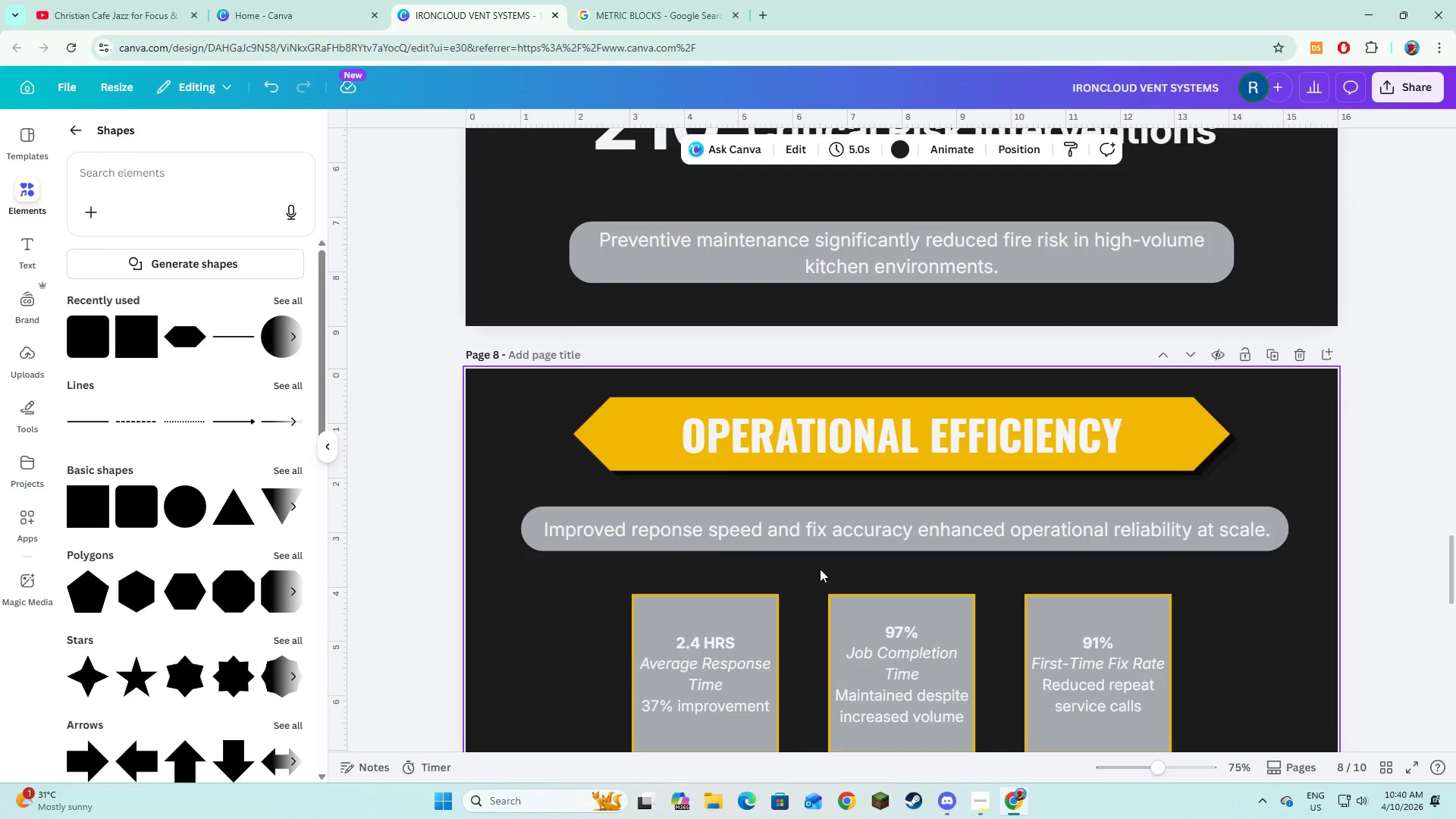 
double_click([647, 529])
 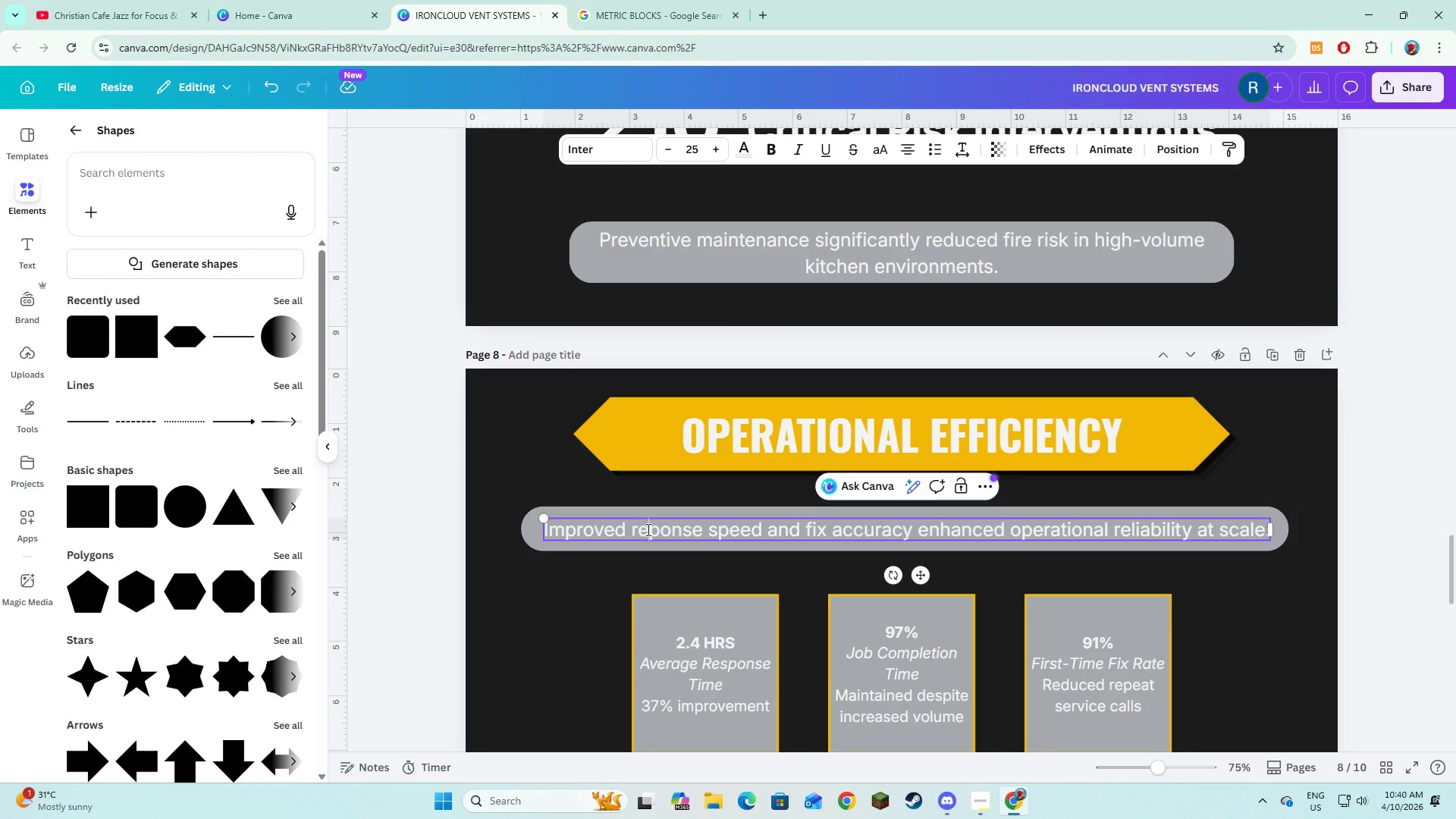 
key(S)
 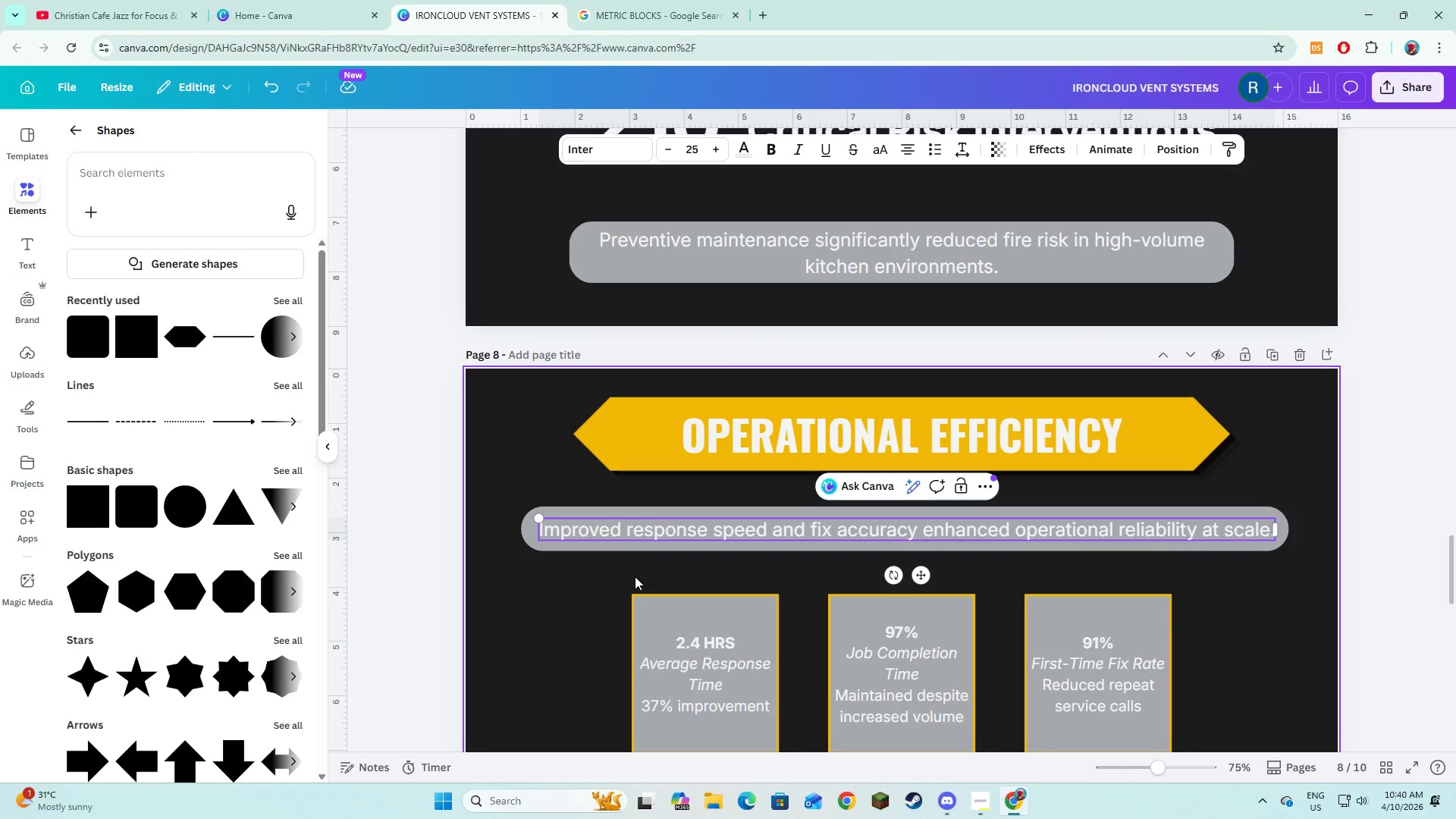 
scroll: coordinate [946, 616], scroll_direction: down, amount: 3.0
 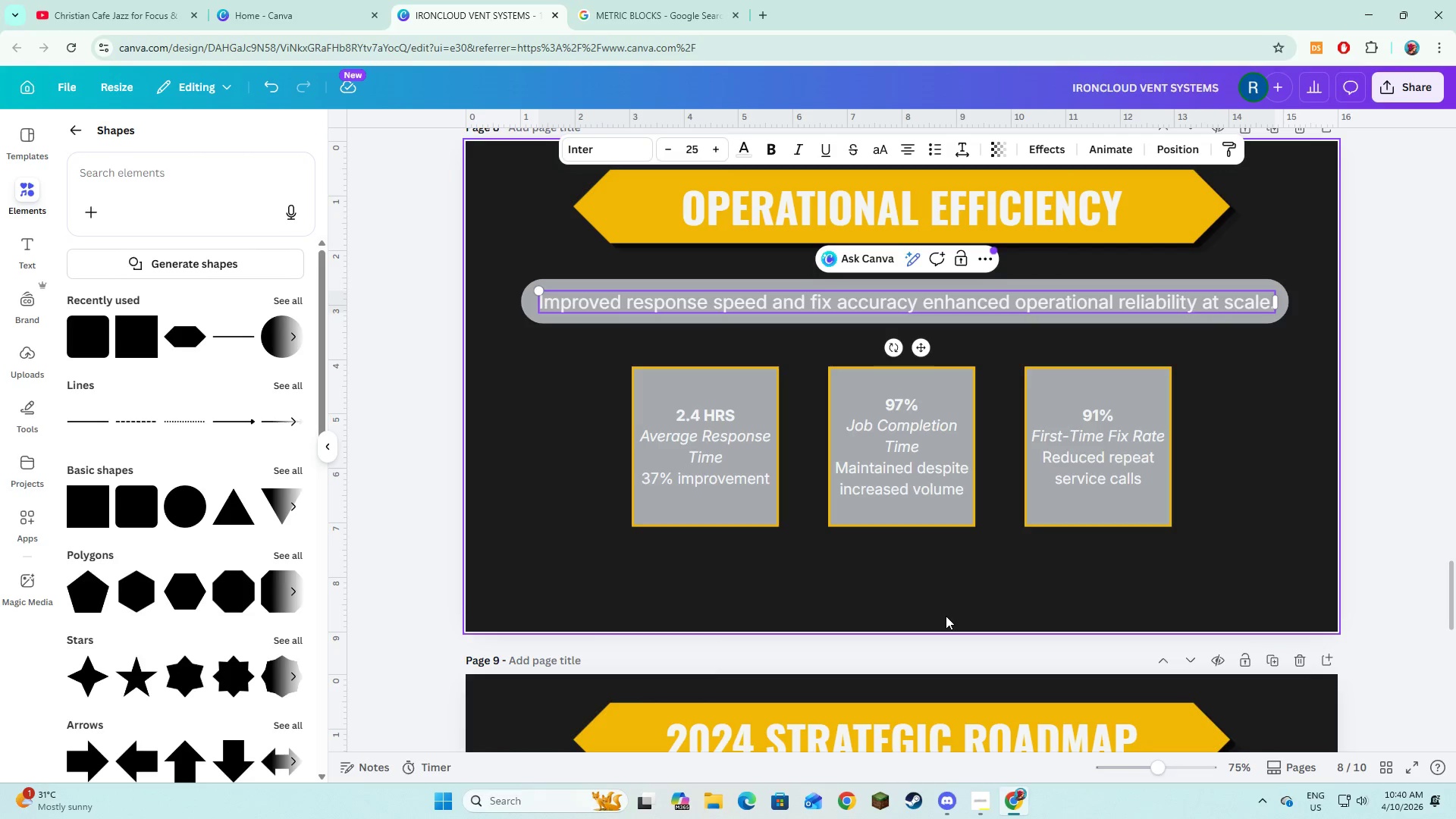 
wait(16.77)
 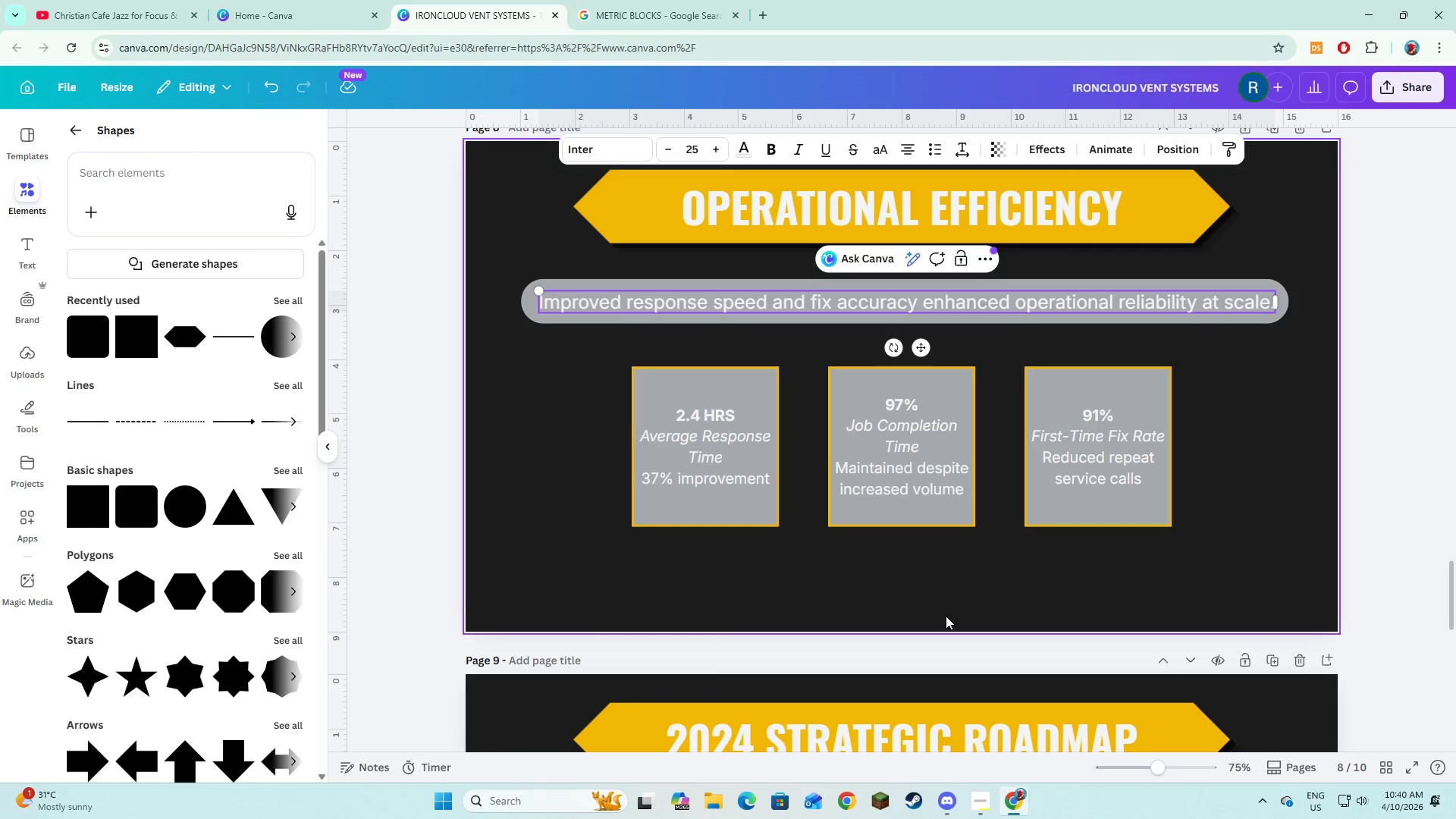 
scroll: coordinate [1087, 538], scroll_direction: down, amount: 3.0
 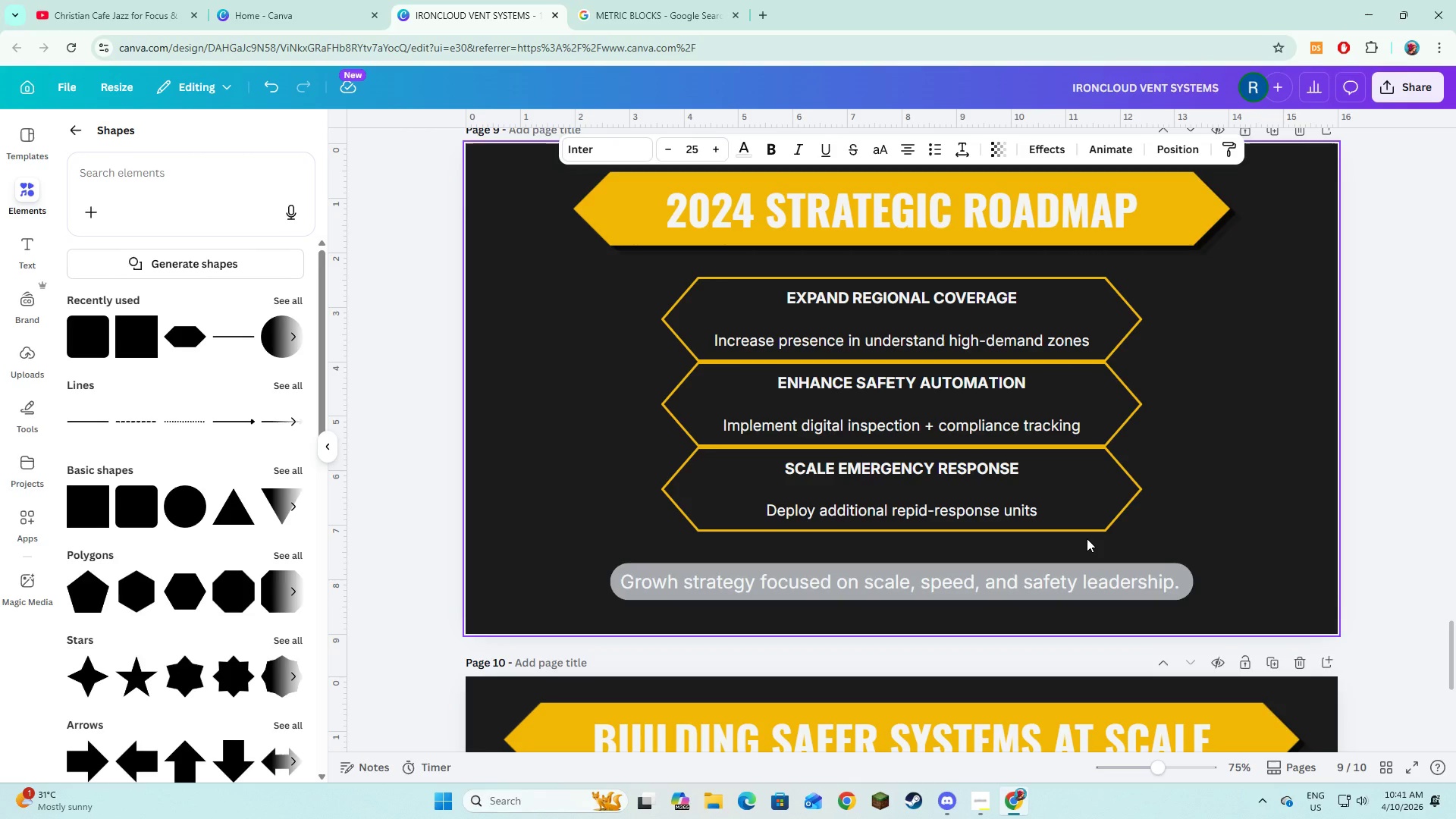 
wait(25.25)
 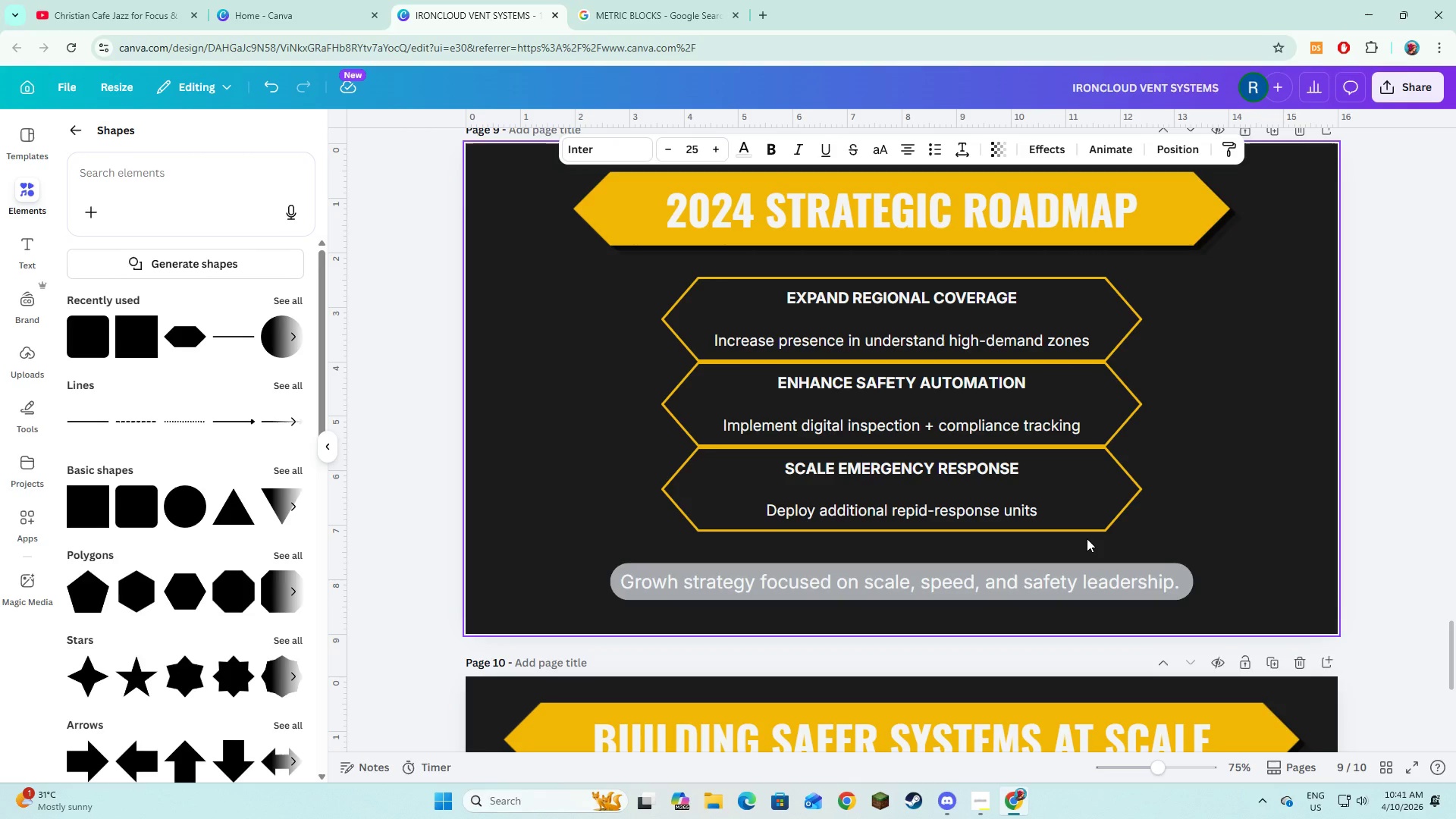 
double_click([902, 510])
 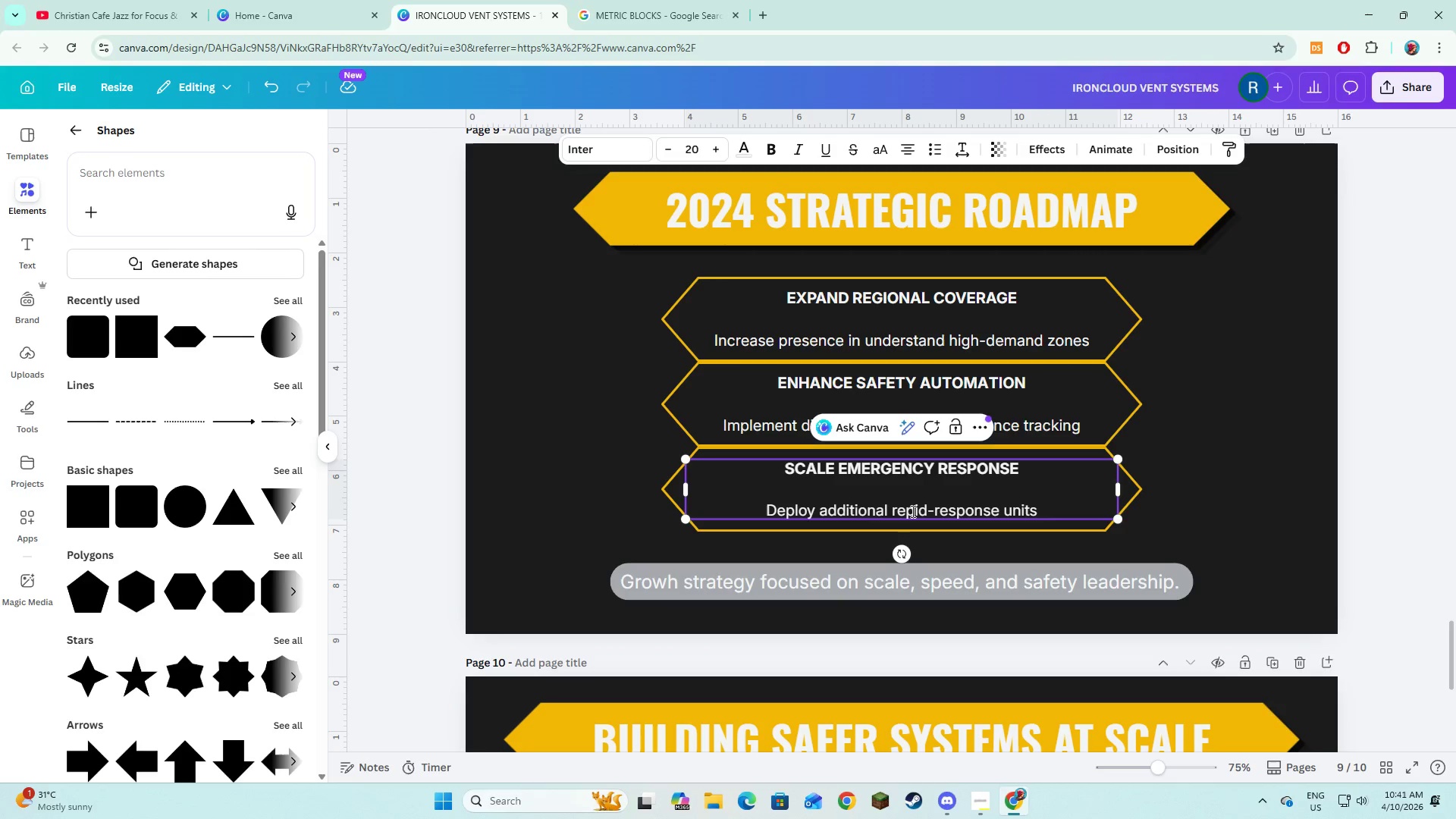 
key(Backspace)
 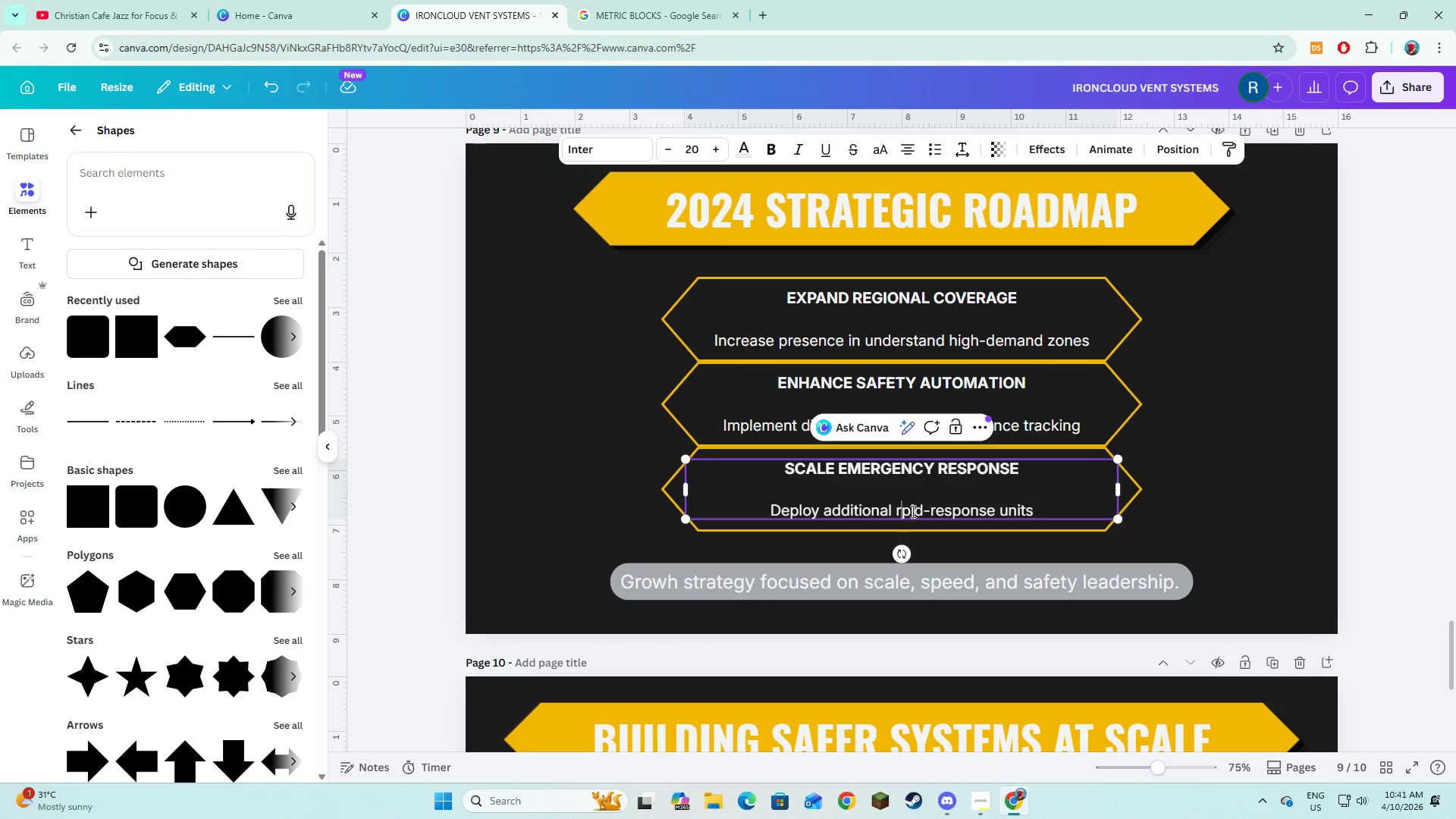 
key(A)
 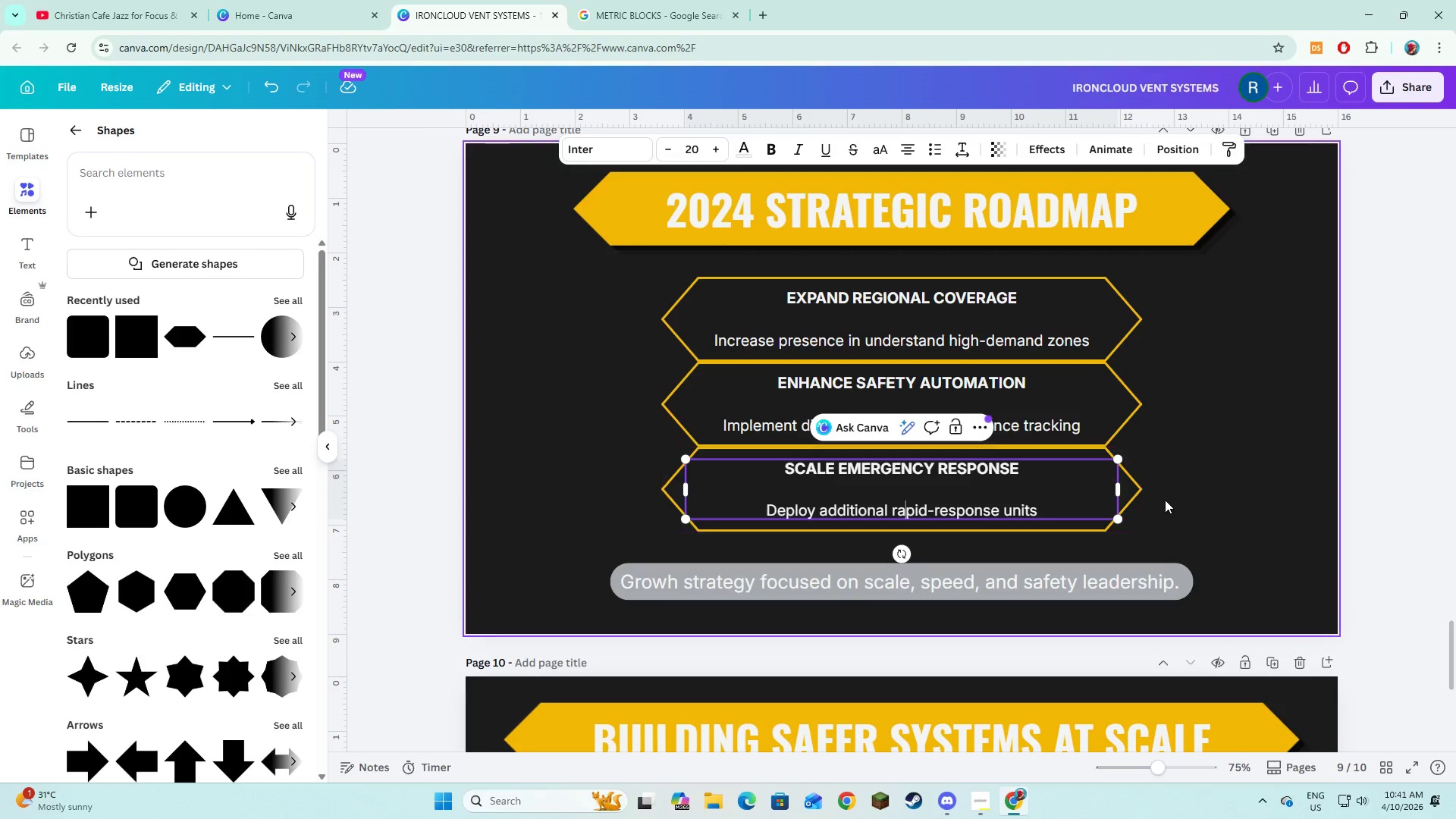 
left_click([1186, 499])
 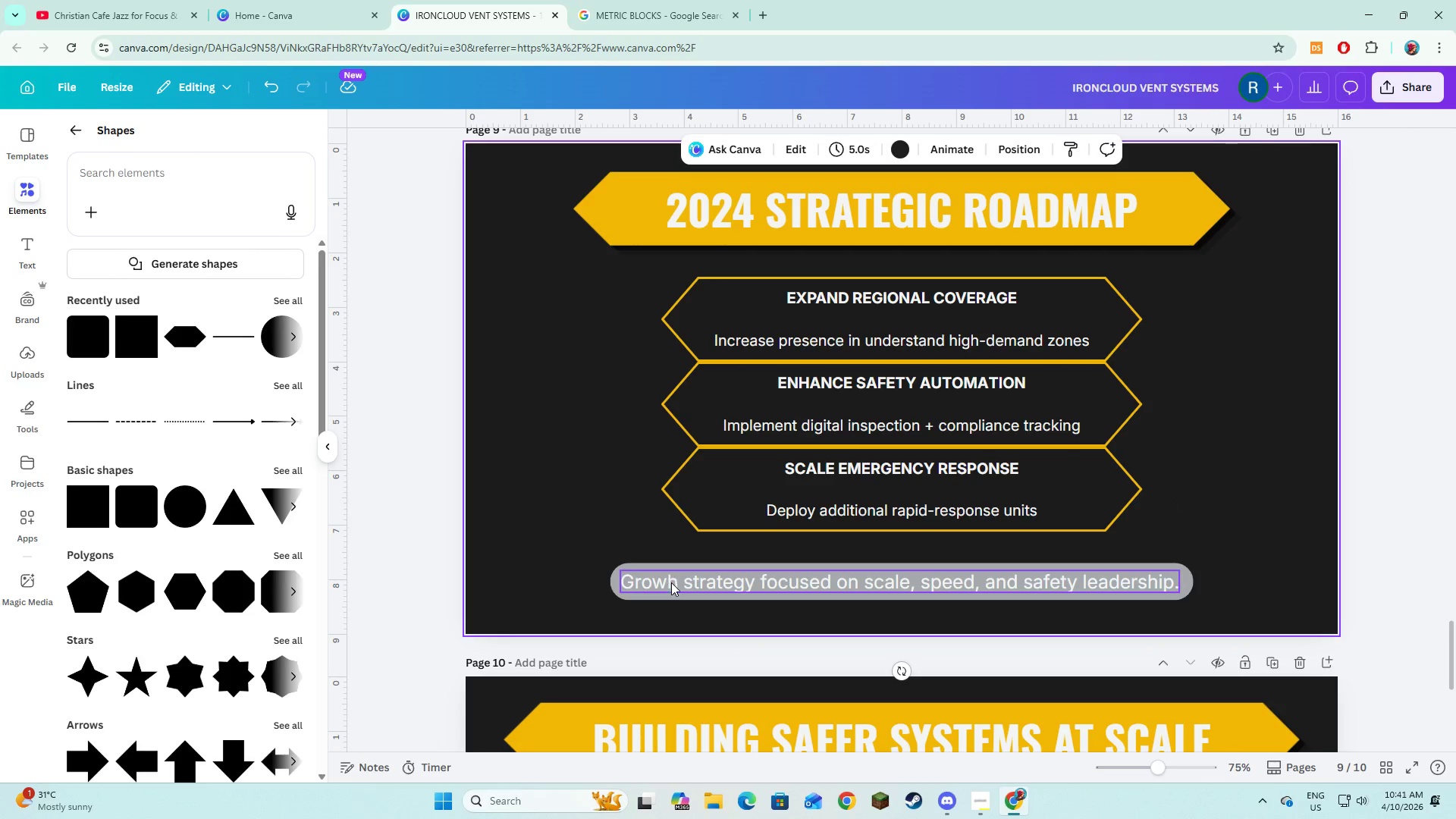 
double_click([671, 582])
 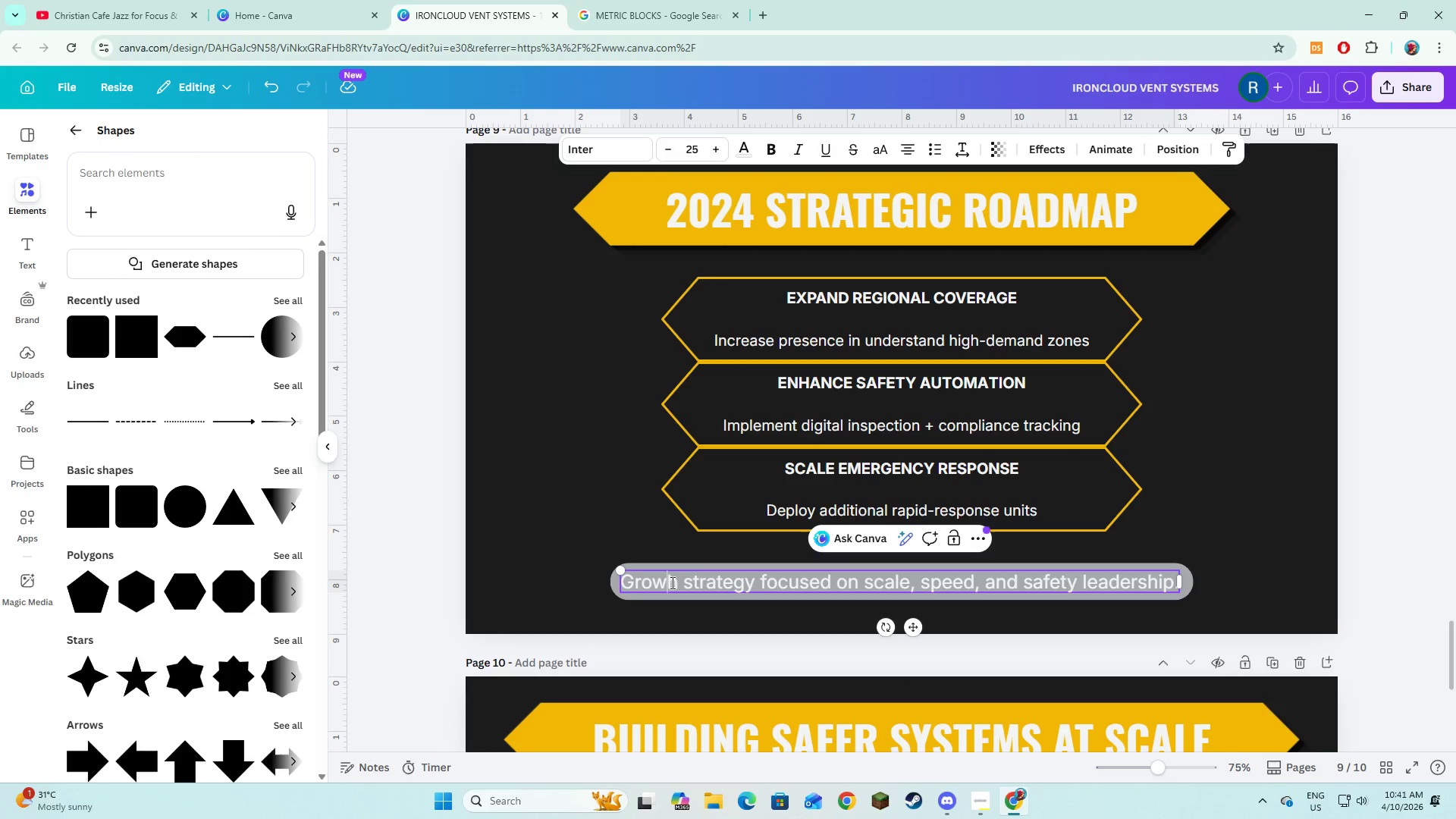 
key(T)
 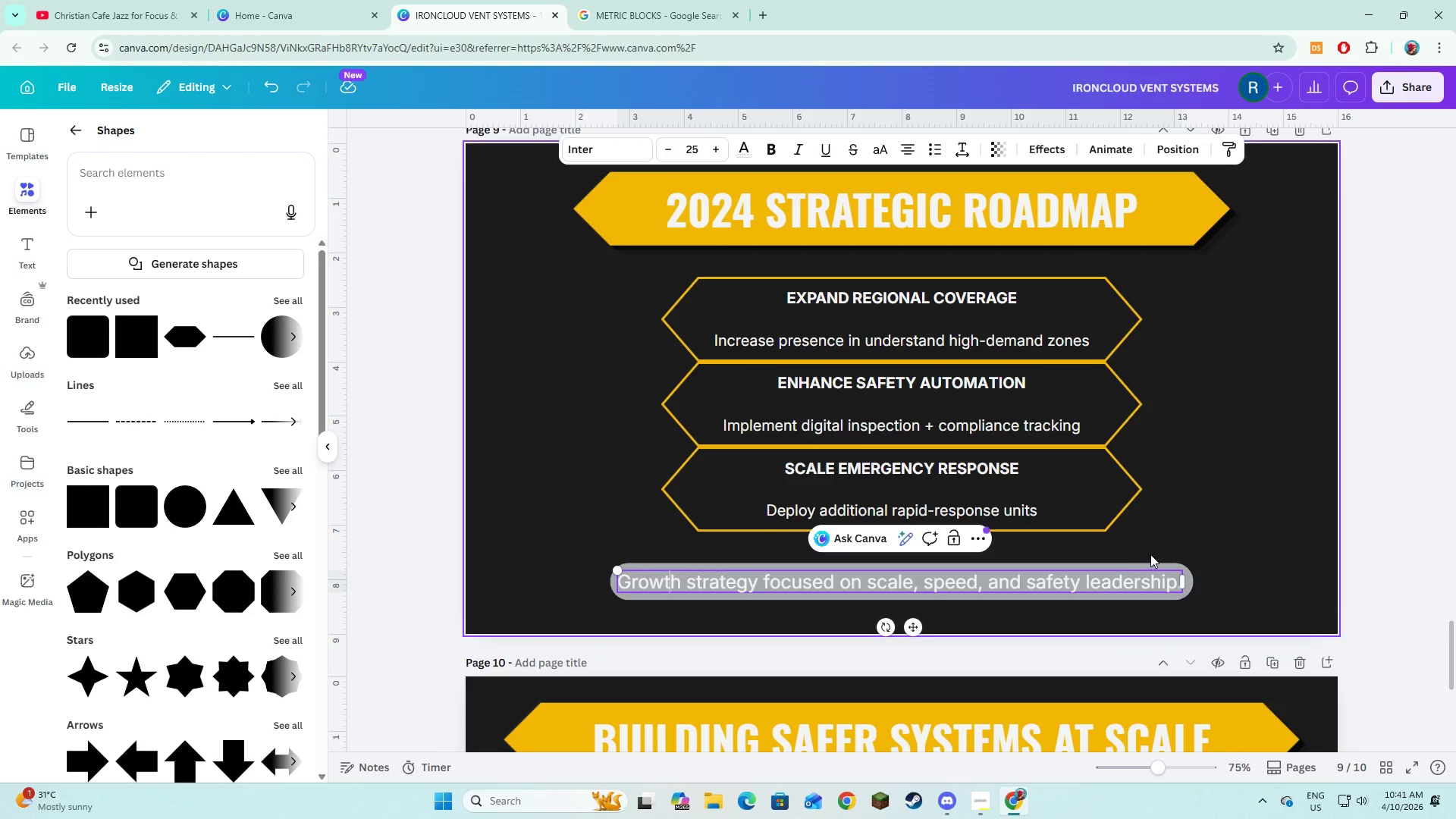 
left_click([1178, 532])
 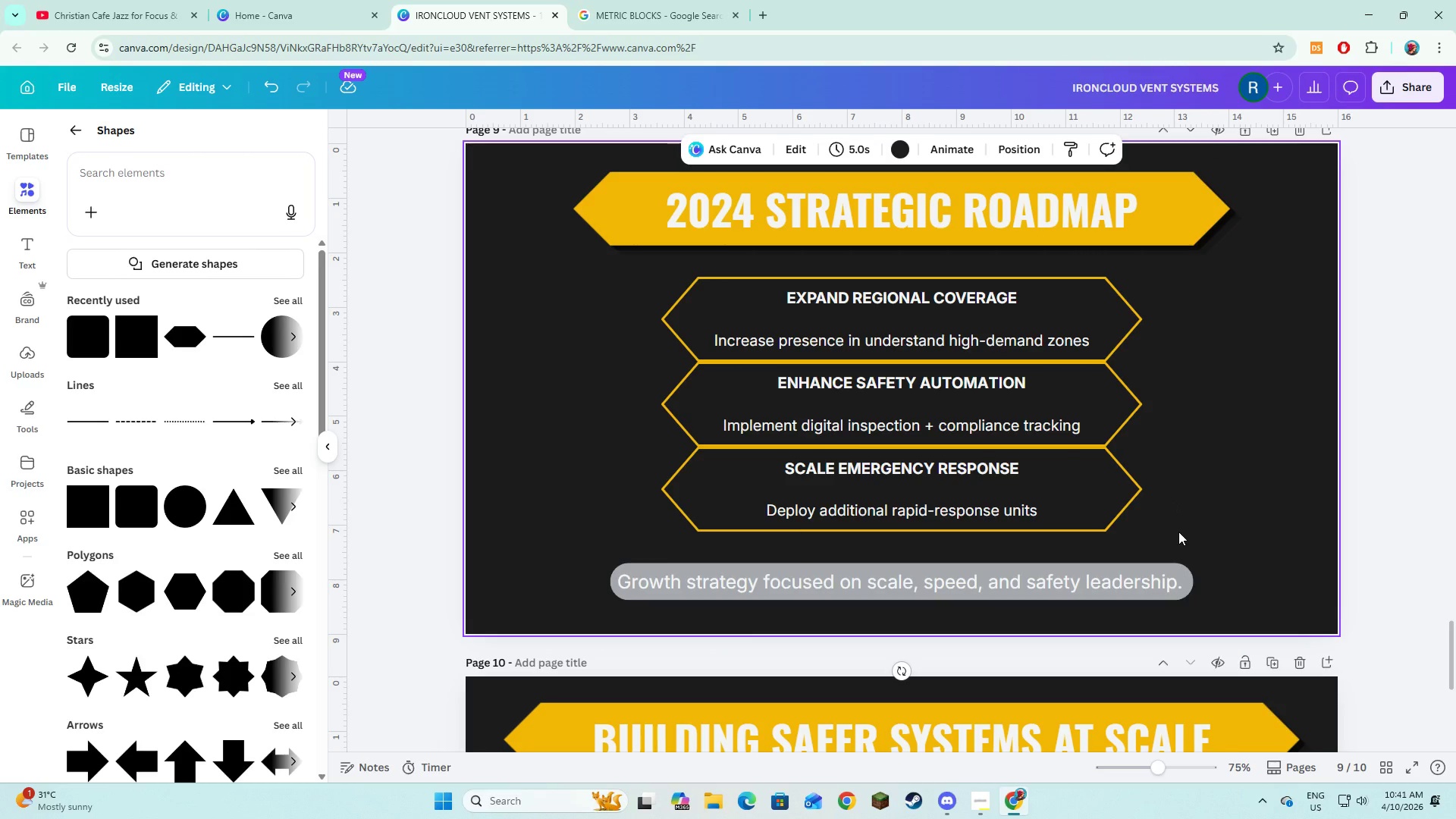 
scroll: coordinate [1045, 582], scroll_direction: down, amount: 7.0
 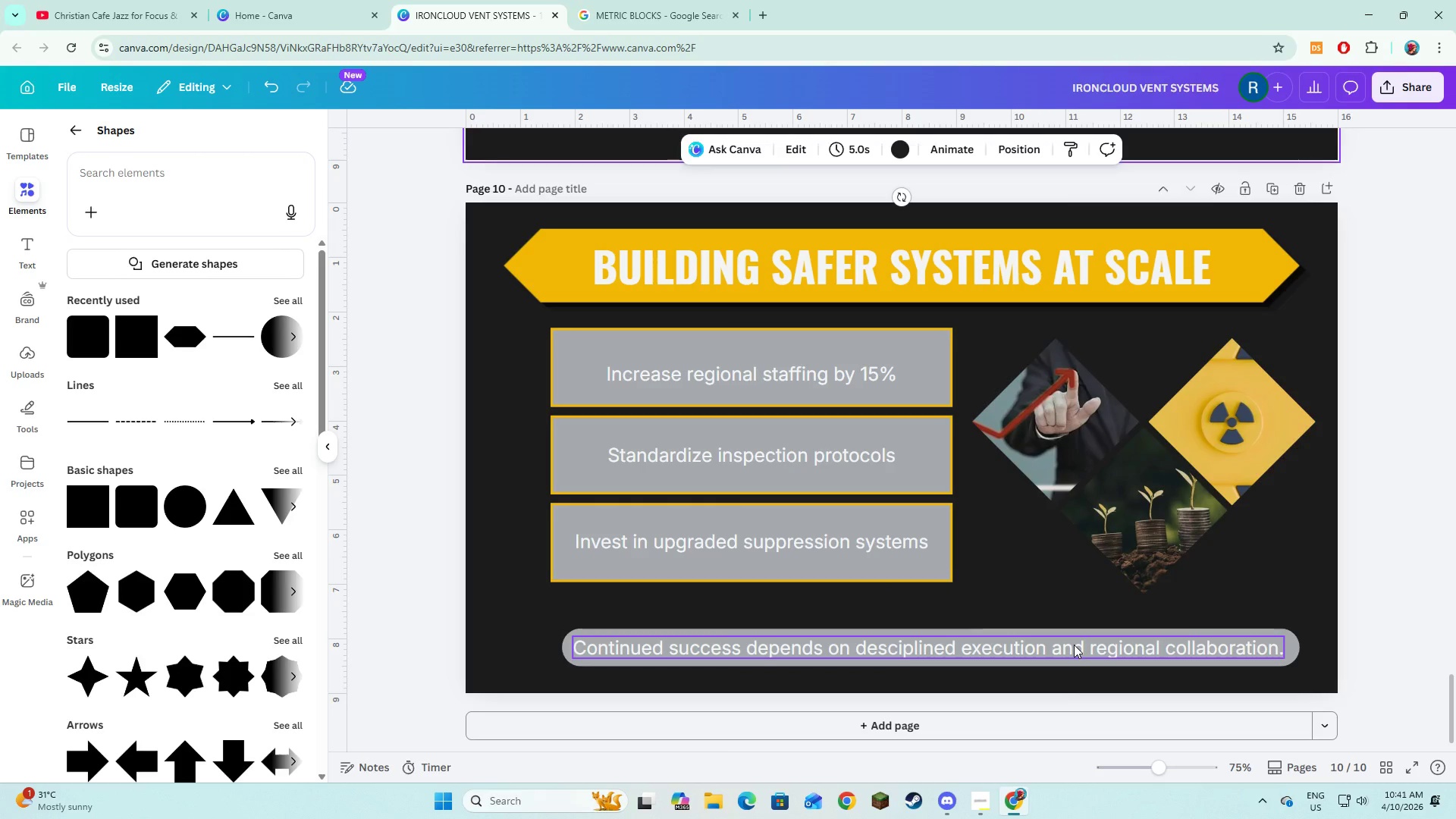 
wait(6.35)
 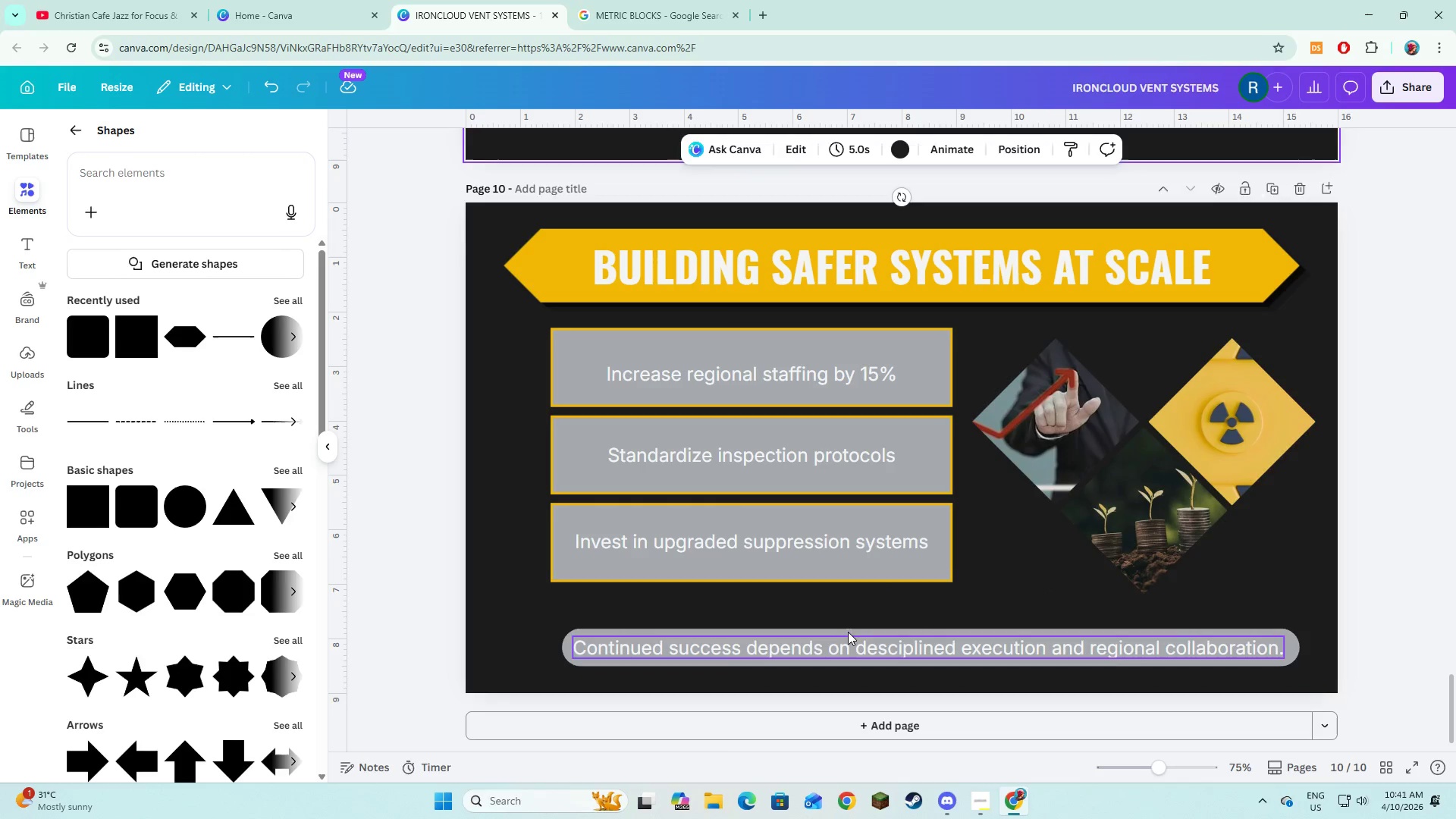 
left_click([1025, 581])
 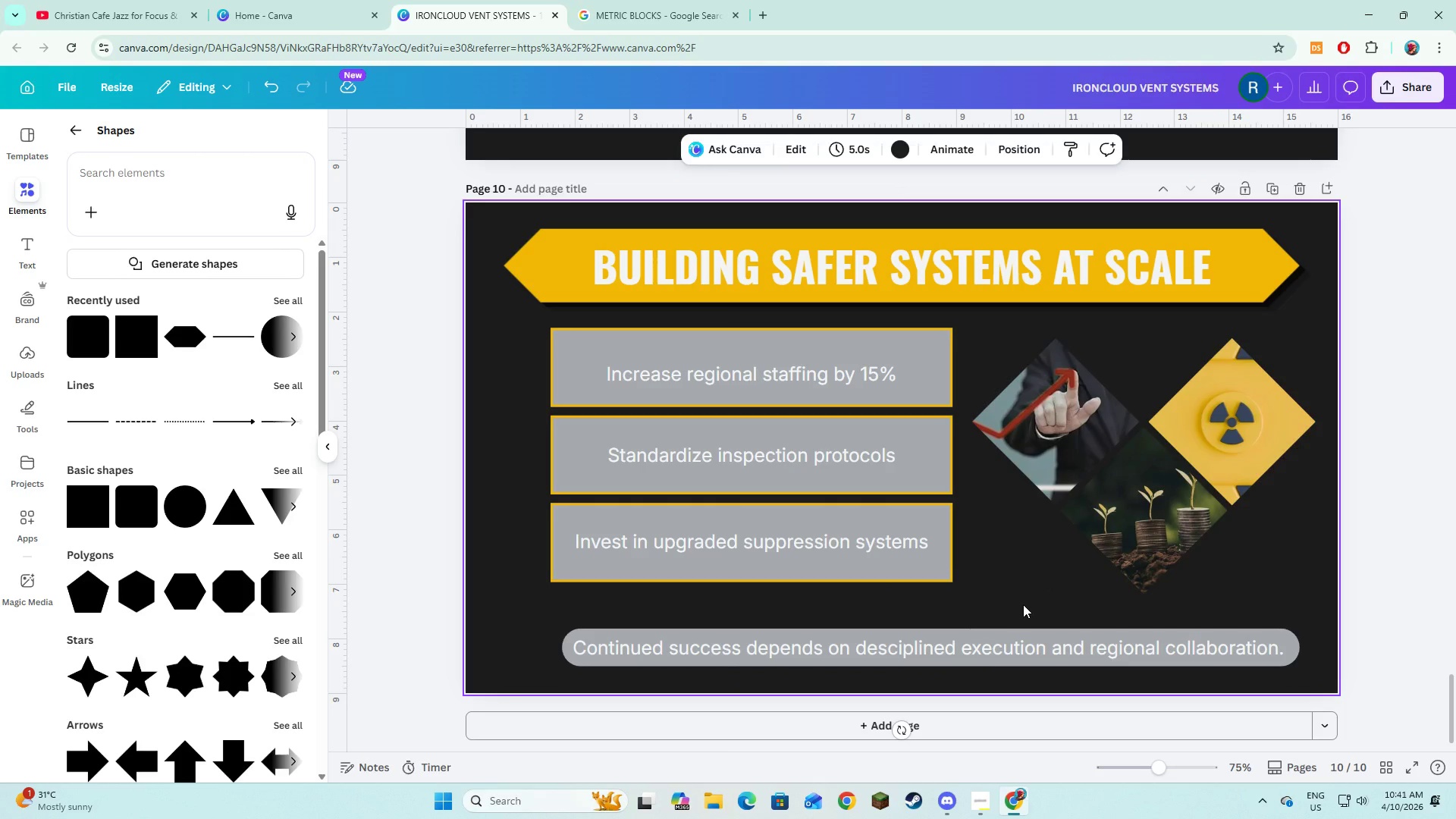 
key(Alt+AltLeft)
 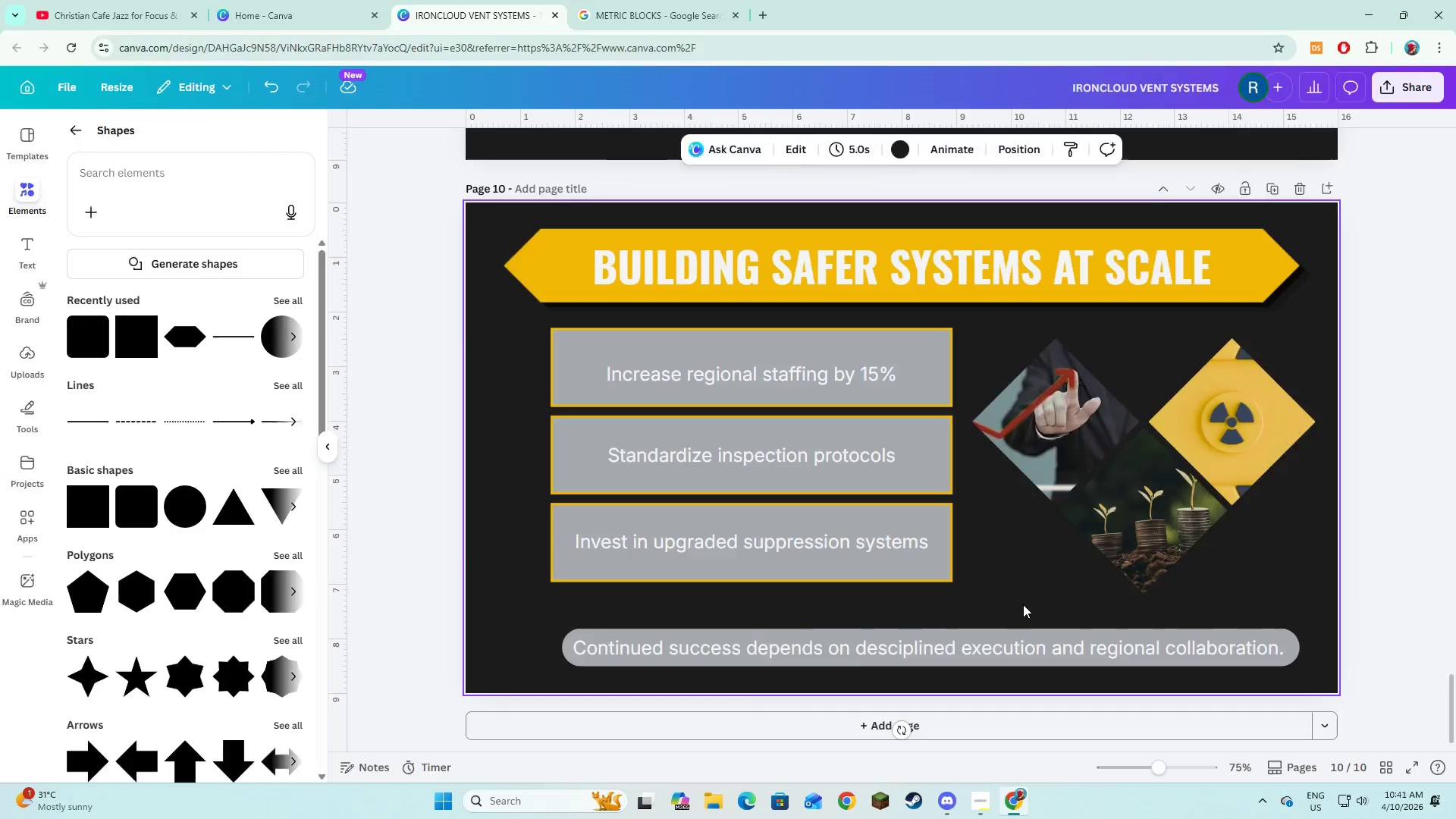 
key(Alt+Tab)